 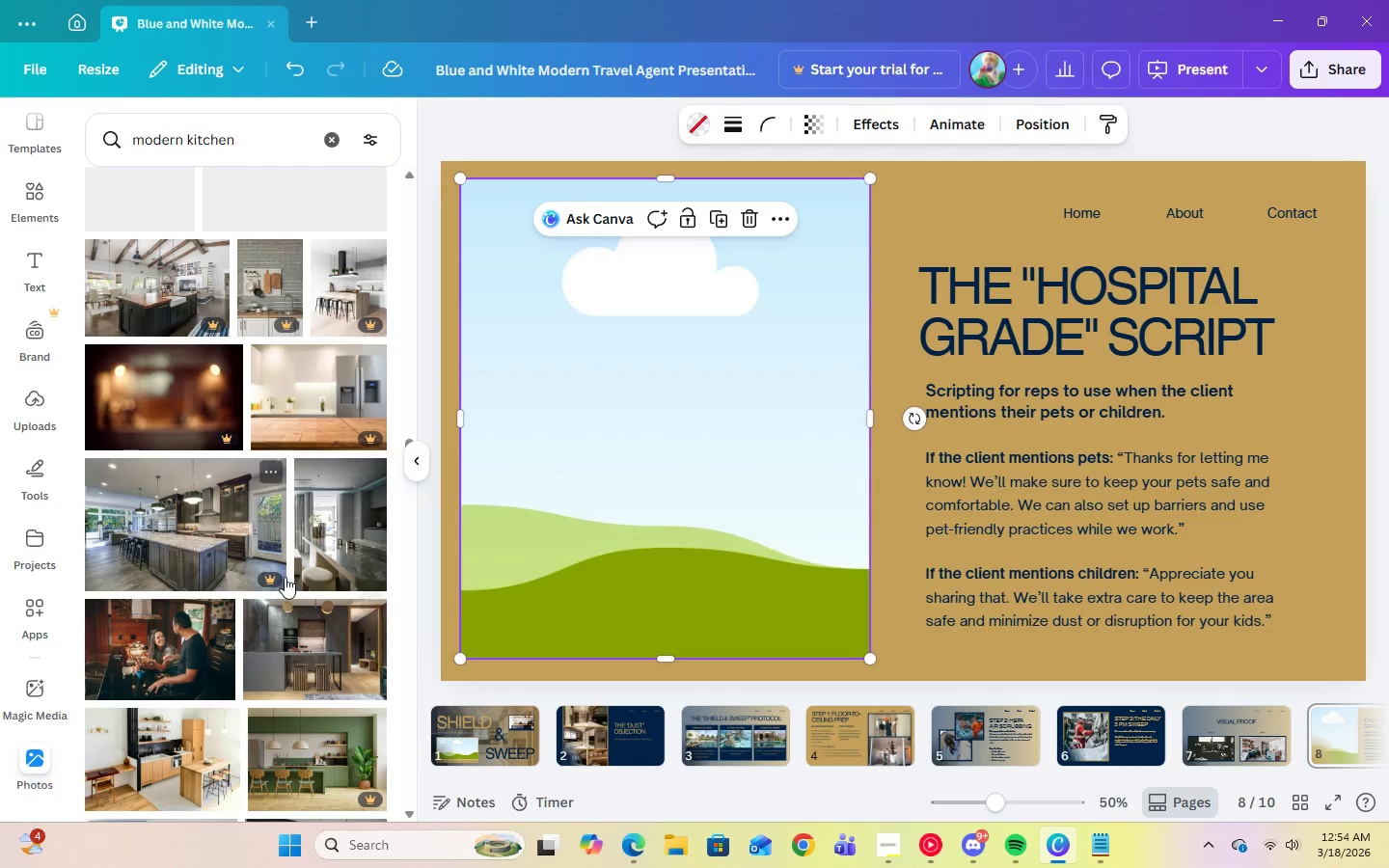 
scroll: coordinate [287, 577], scroll_direction: up, amount: 10.0
 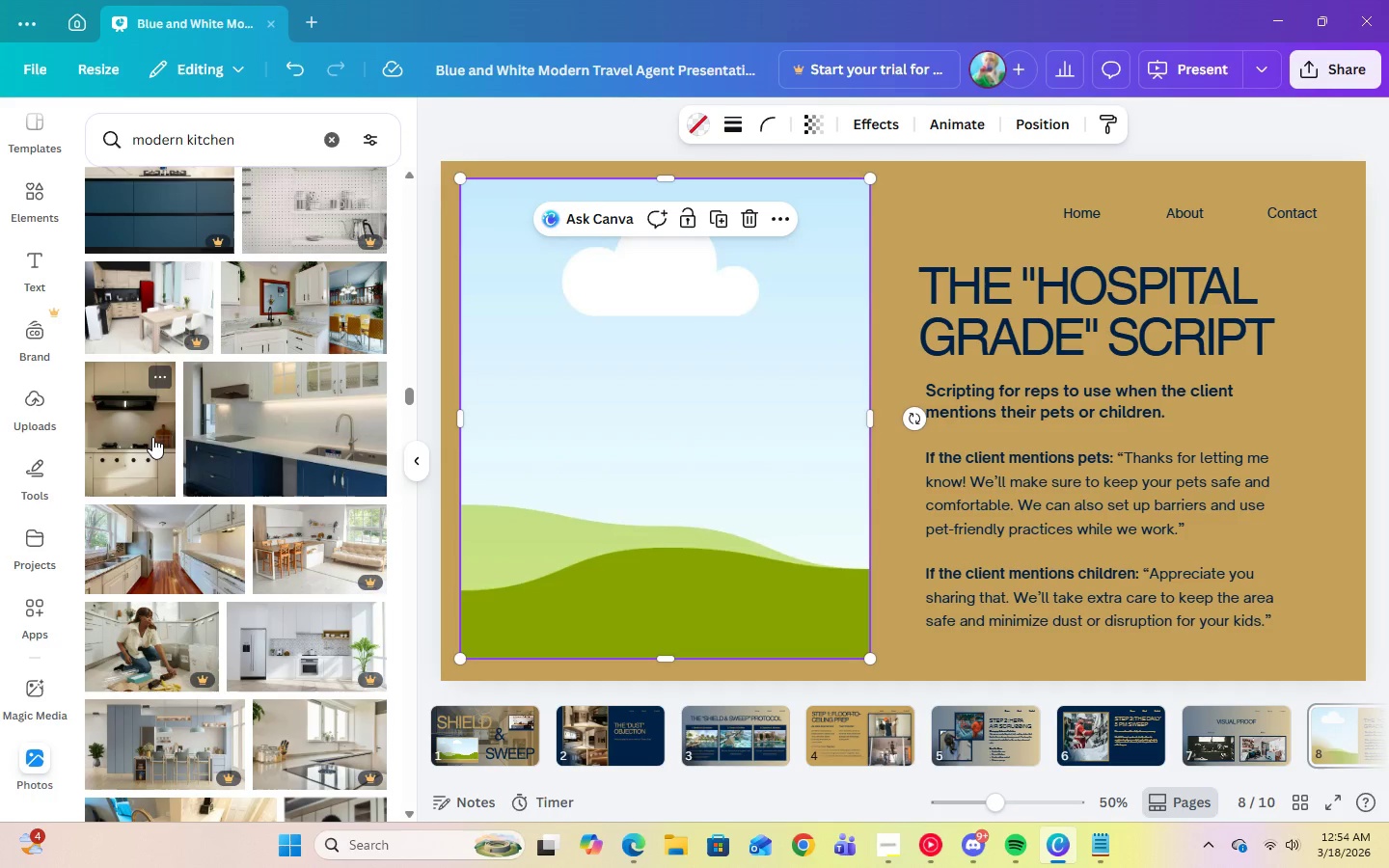 
scroll: coordinate [272, 589], scroll_direction: up, amount: 5.0
 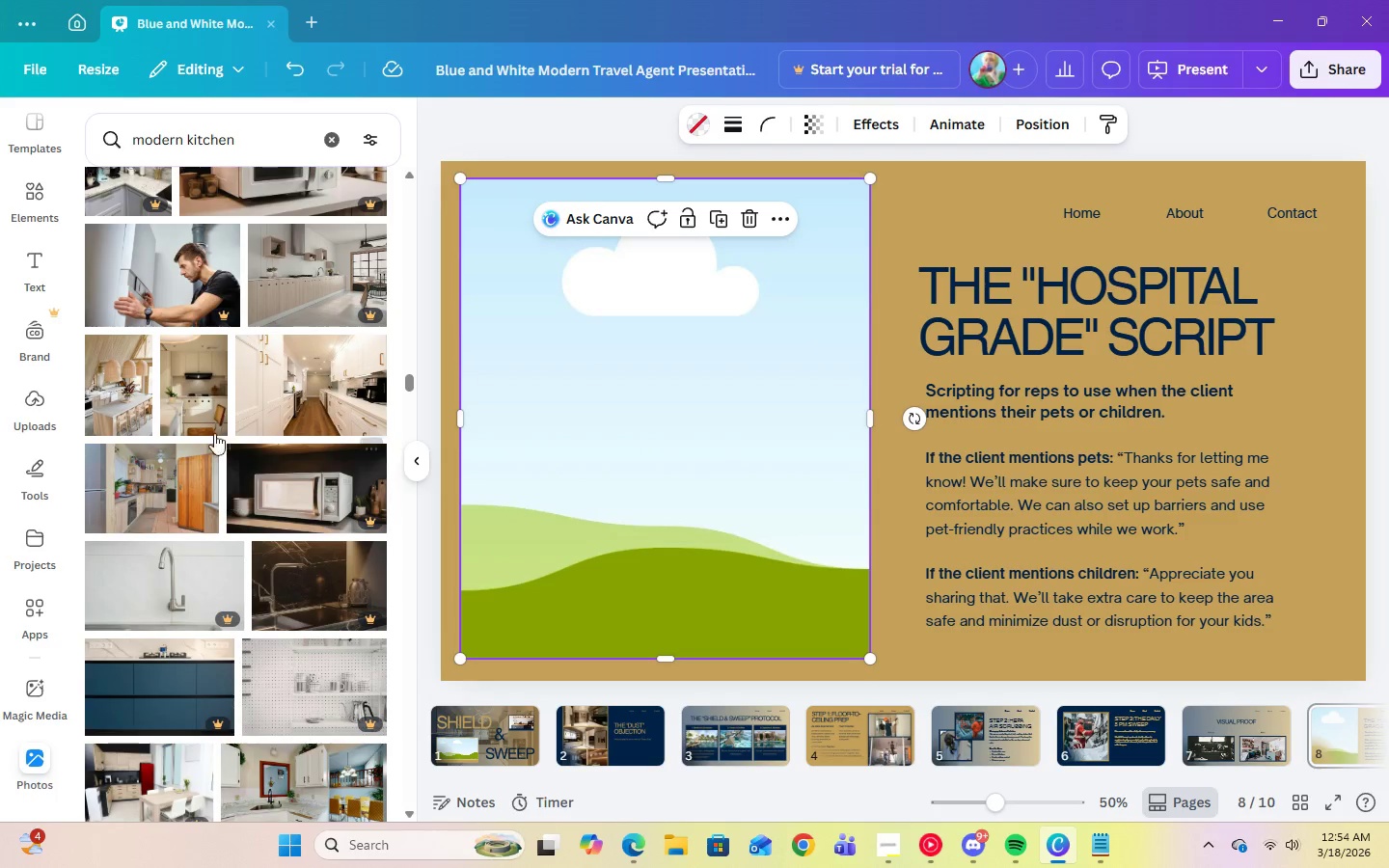 
left_click([201, 407])
 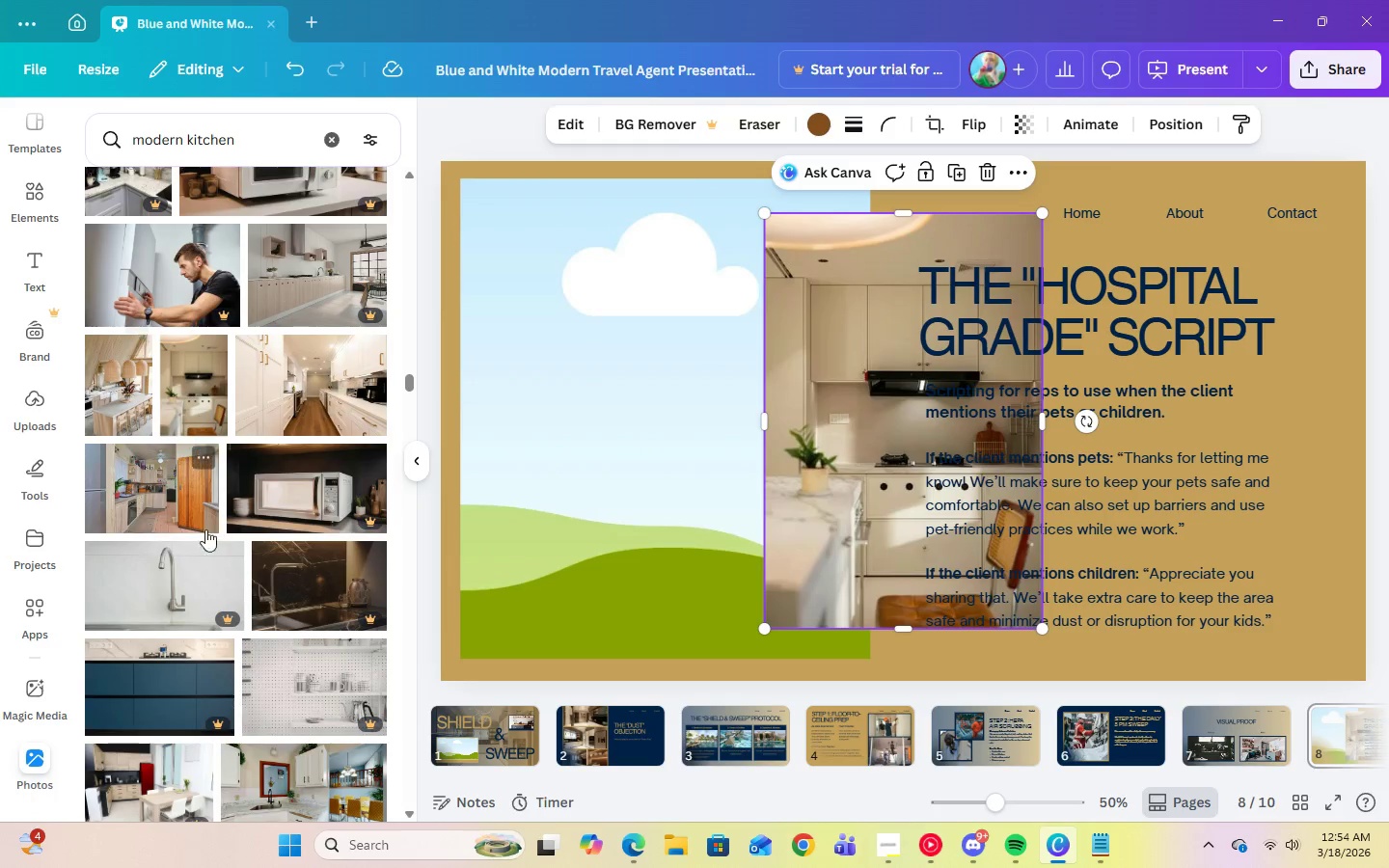 
scroll: coordinate [370, 486], scroll_direction: up, amount: 12.0
 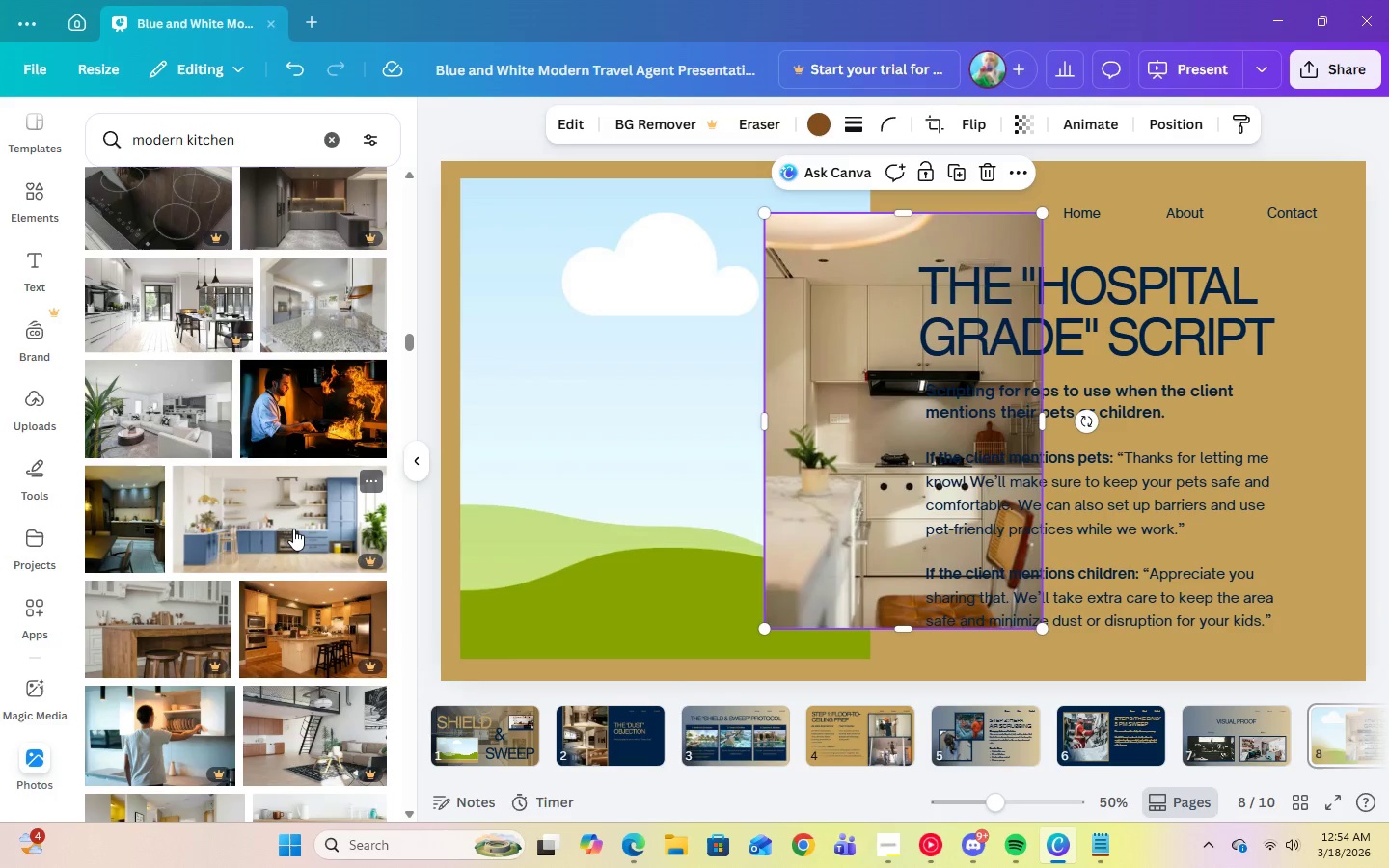 
scroll: coordinate [293, 529], scroll_direction: up, amount: 6.0
 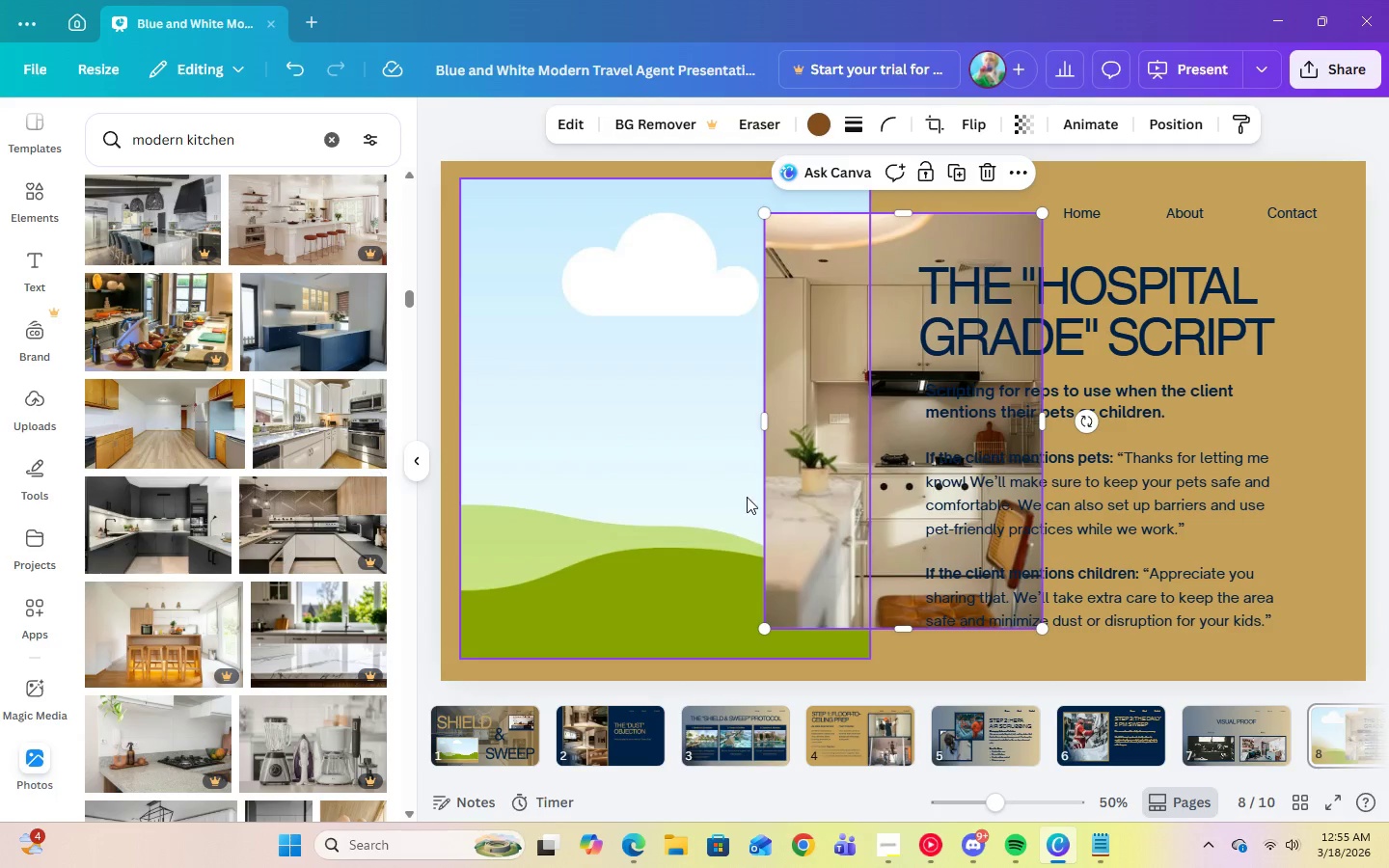 
left_click_drag(start_coordinate=[831, 502], to_coordinate=[731, 496])
 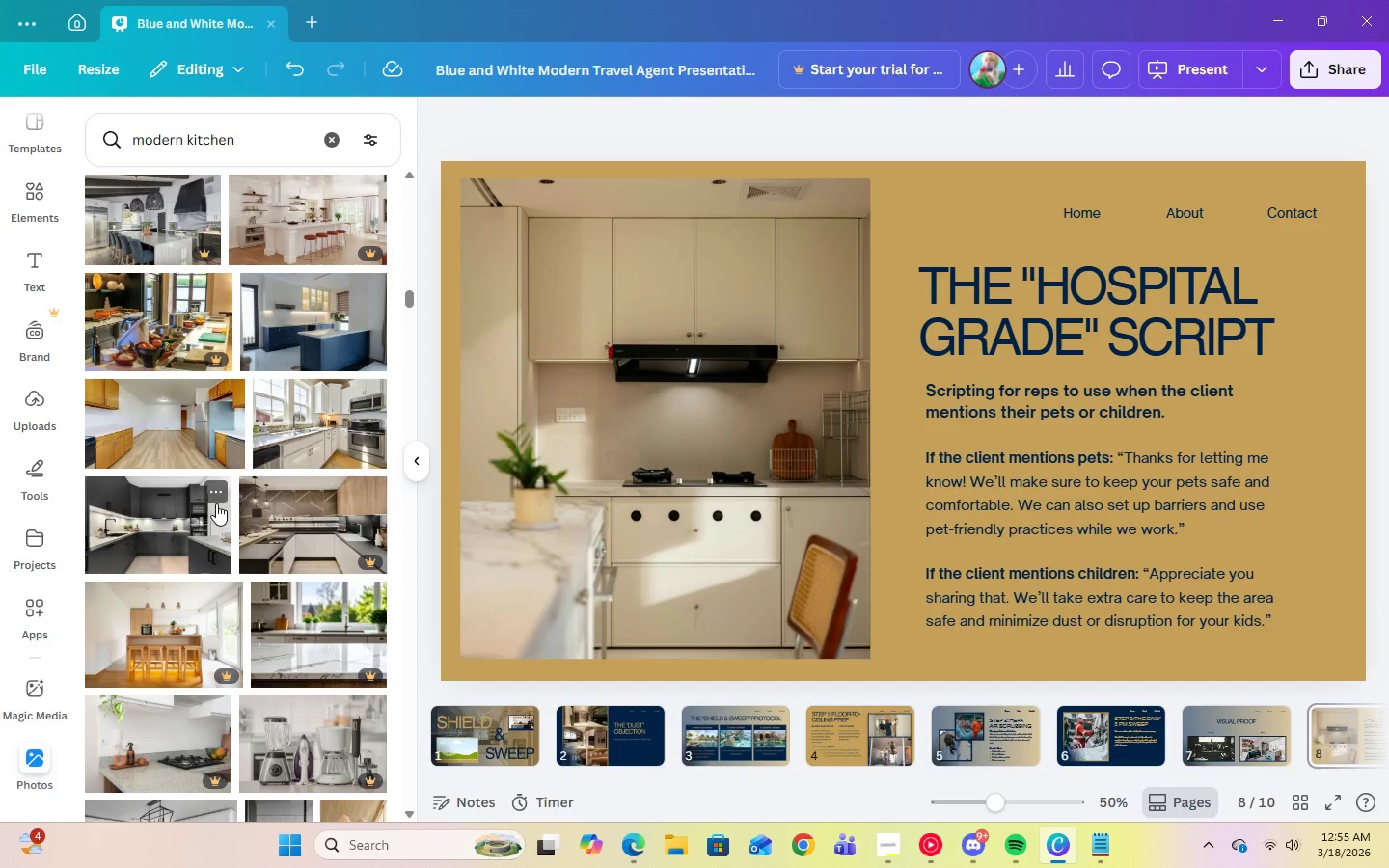 
scroll: coordinate [216, 502], scroll_direction: up, amount: 6.0
 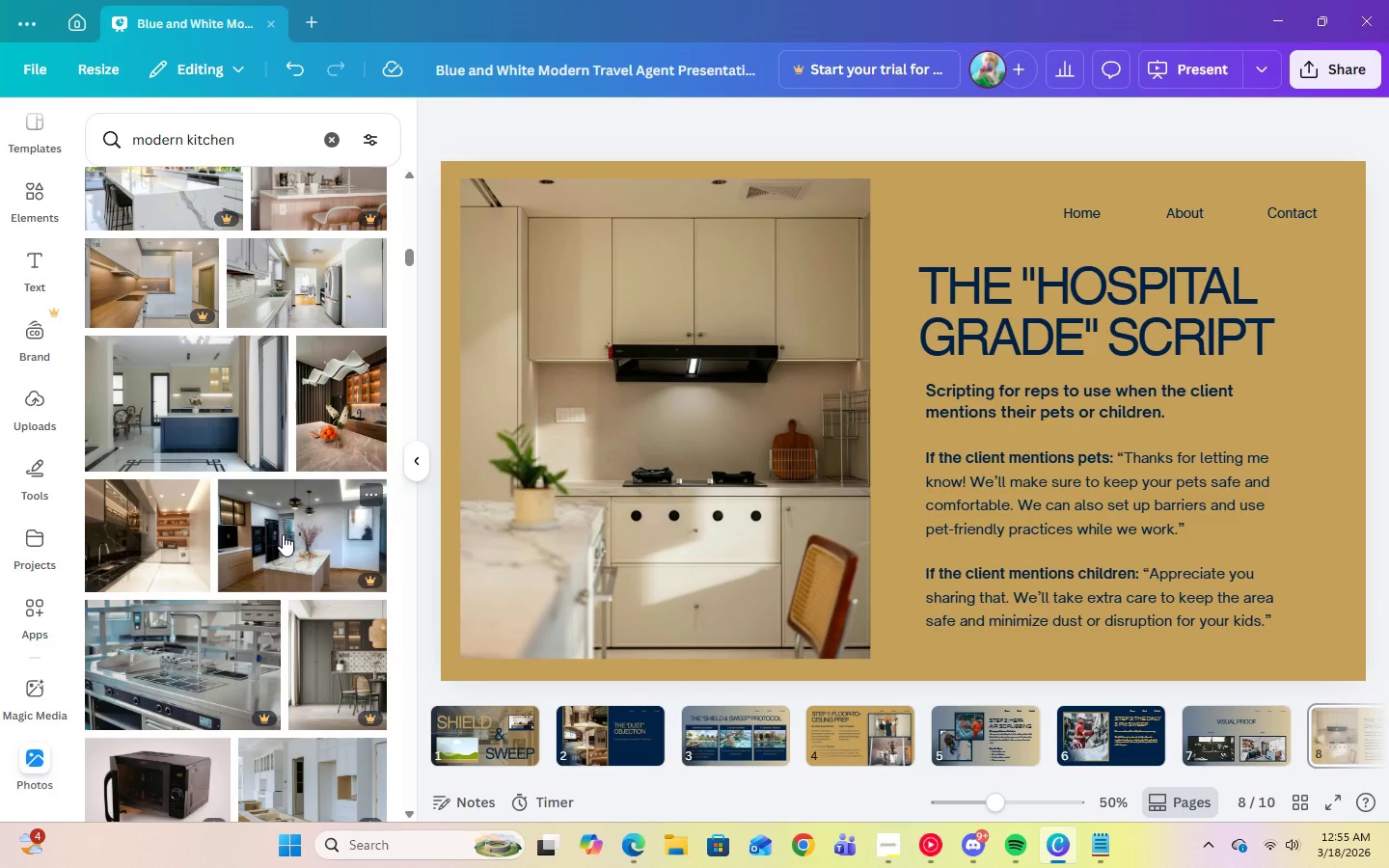 
left_click([141, 536])
 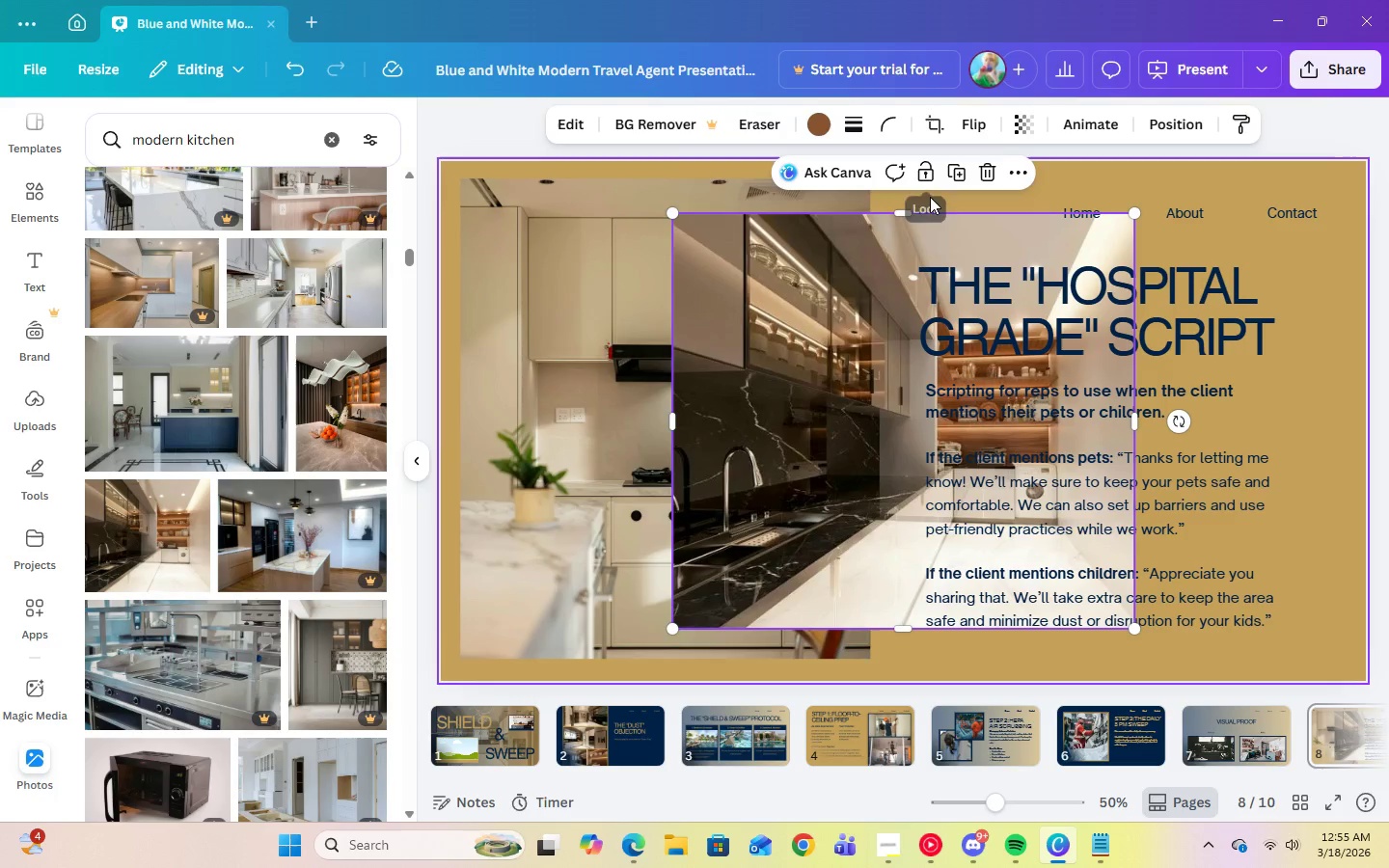 
left_click([984, 171])
 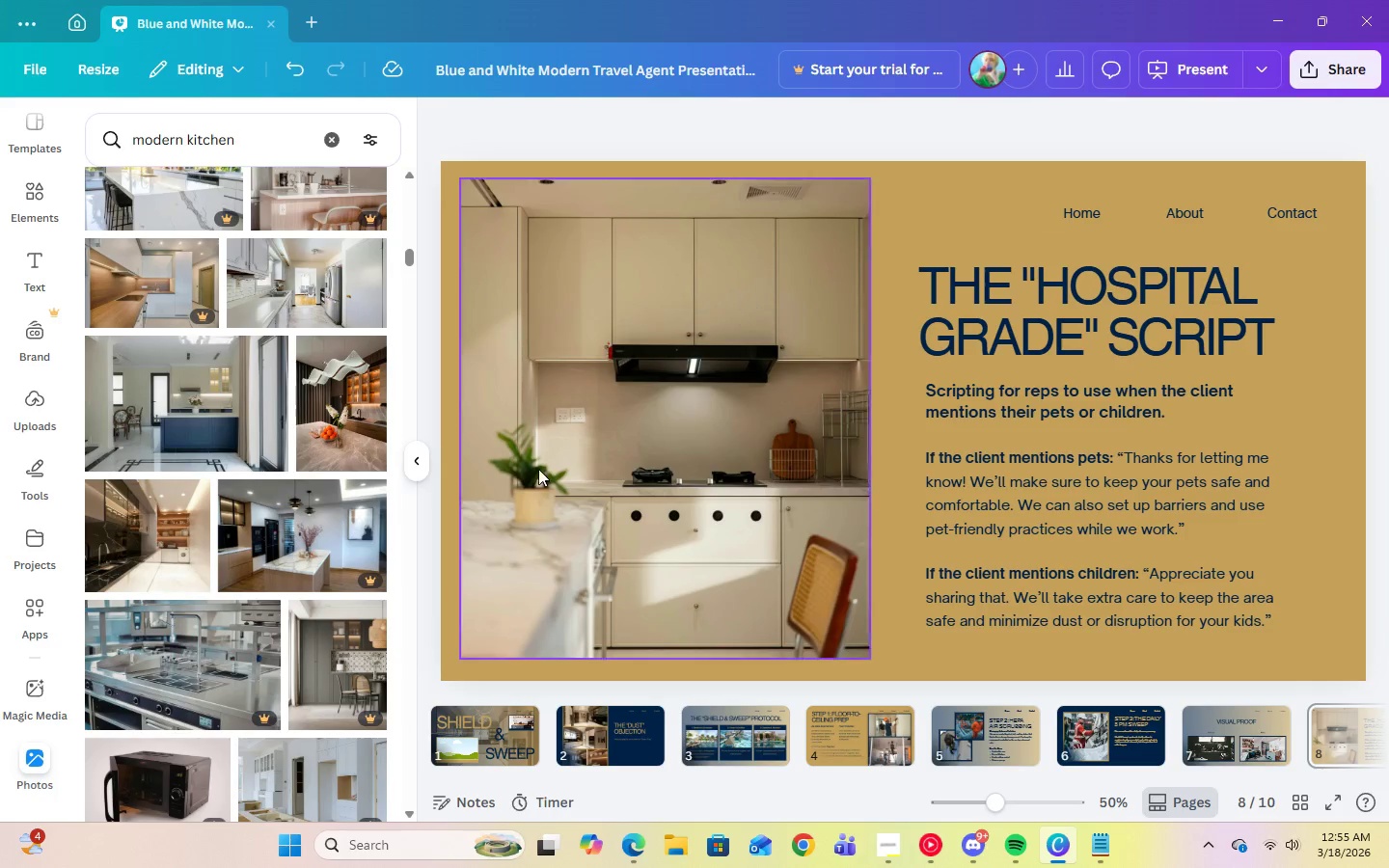 
left_click([538, 469])
 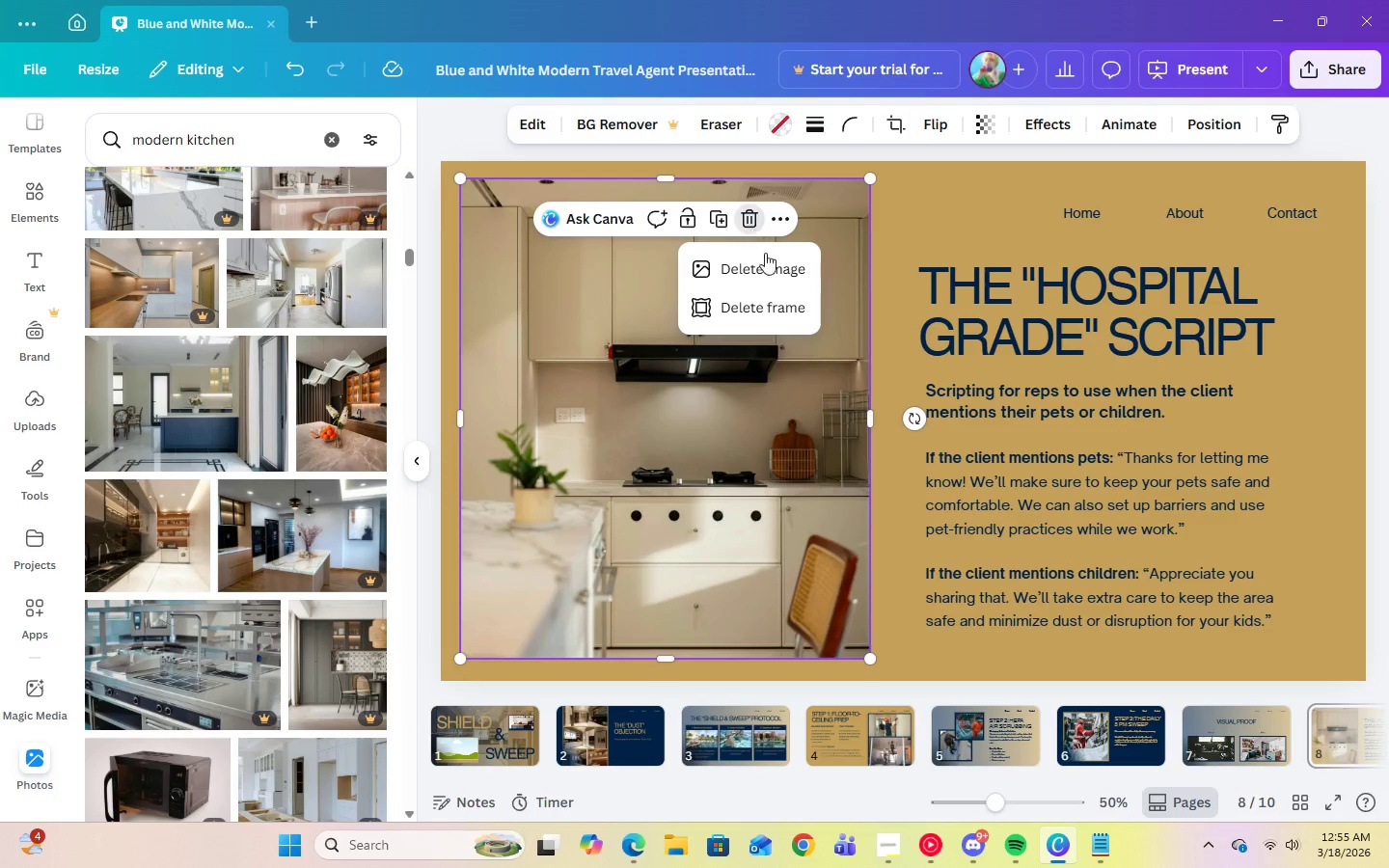 
double_click([774, 270])
 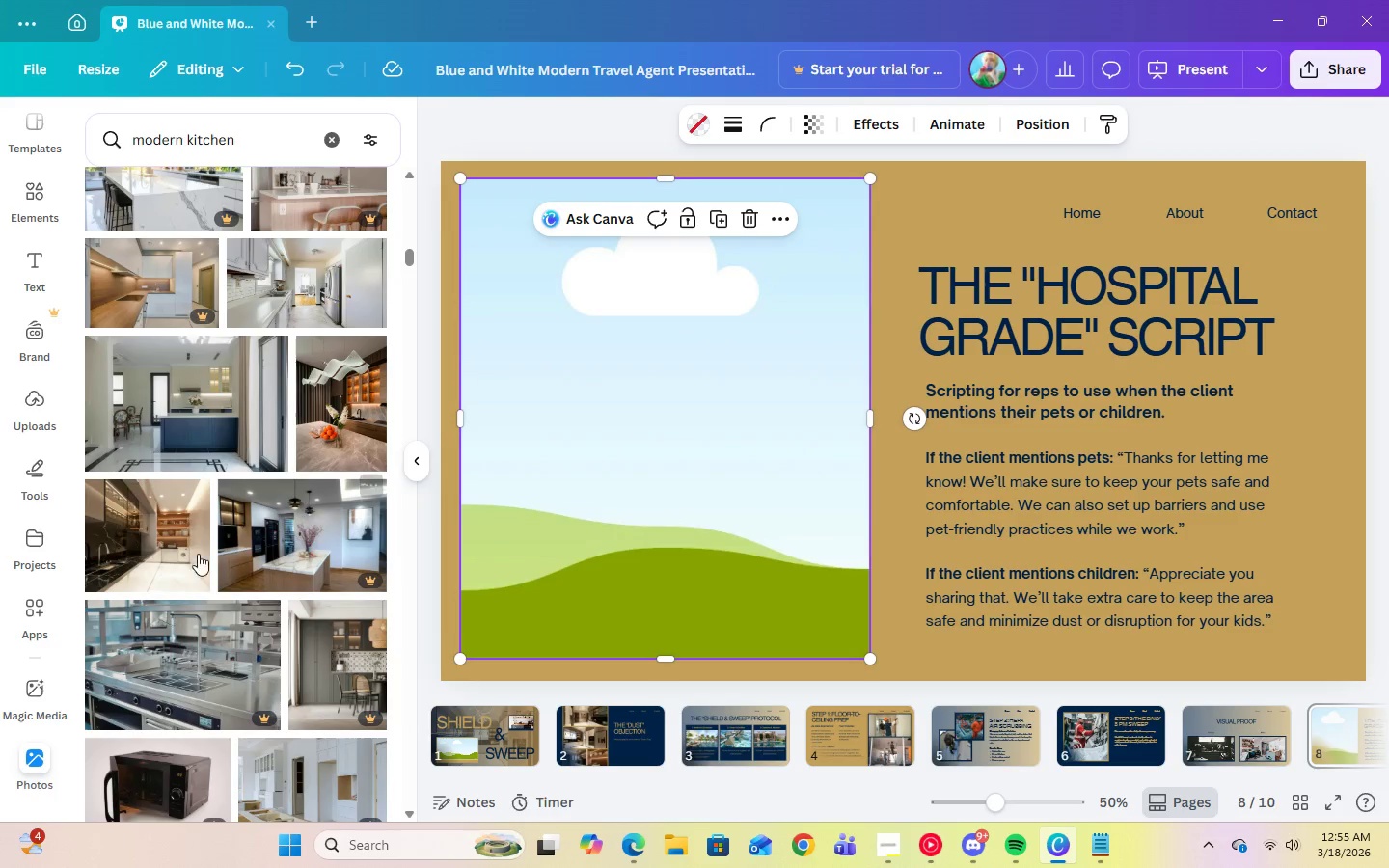 
left_click([176, 557])
 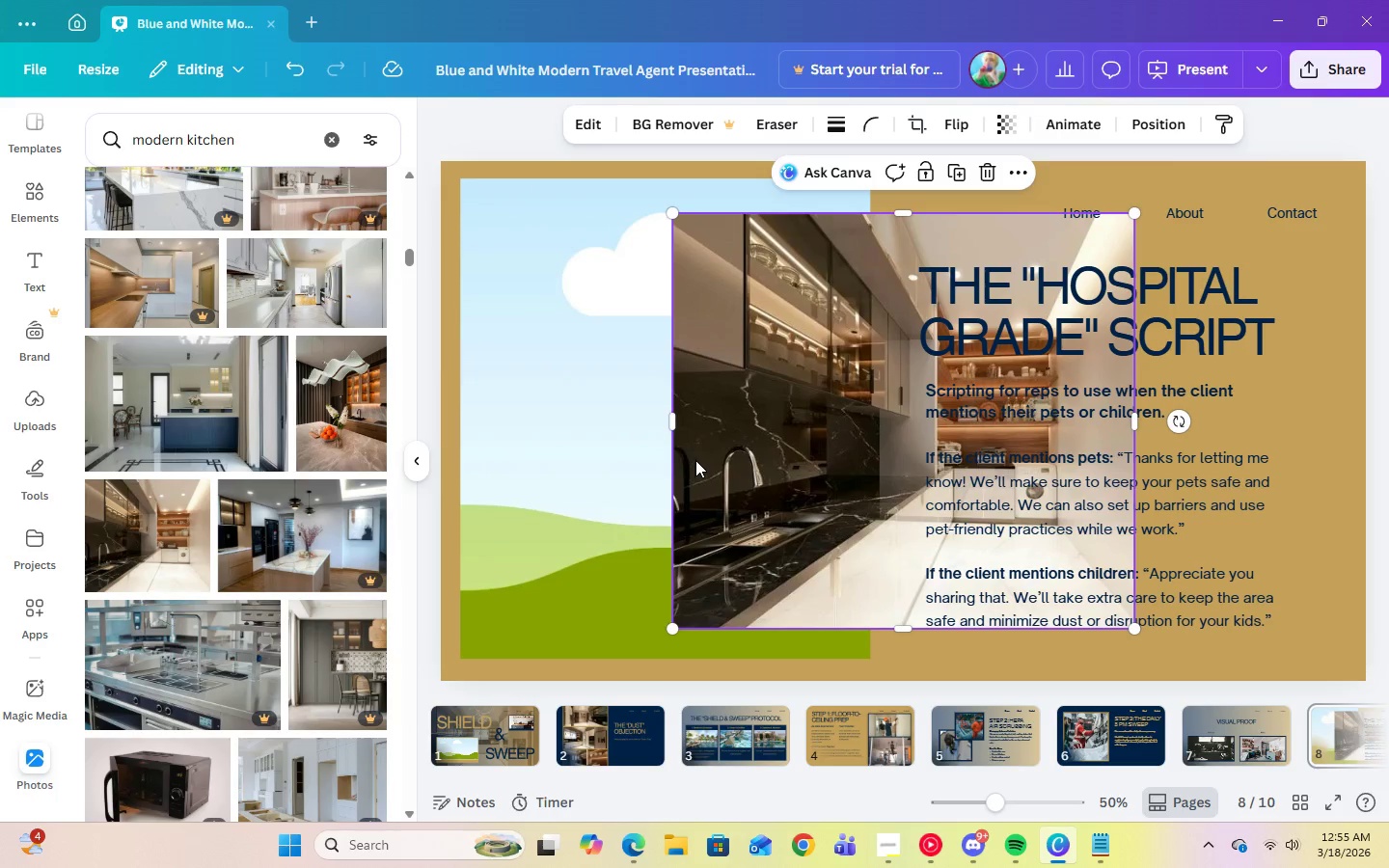 
left_click_drag(start_coordinate=[731, 460], to_coordinate=[683, 458])
 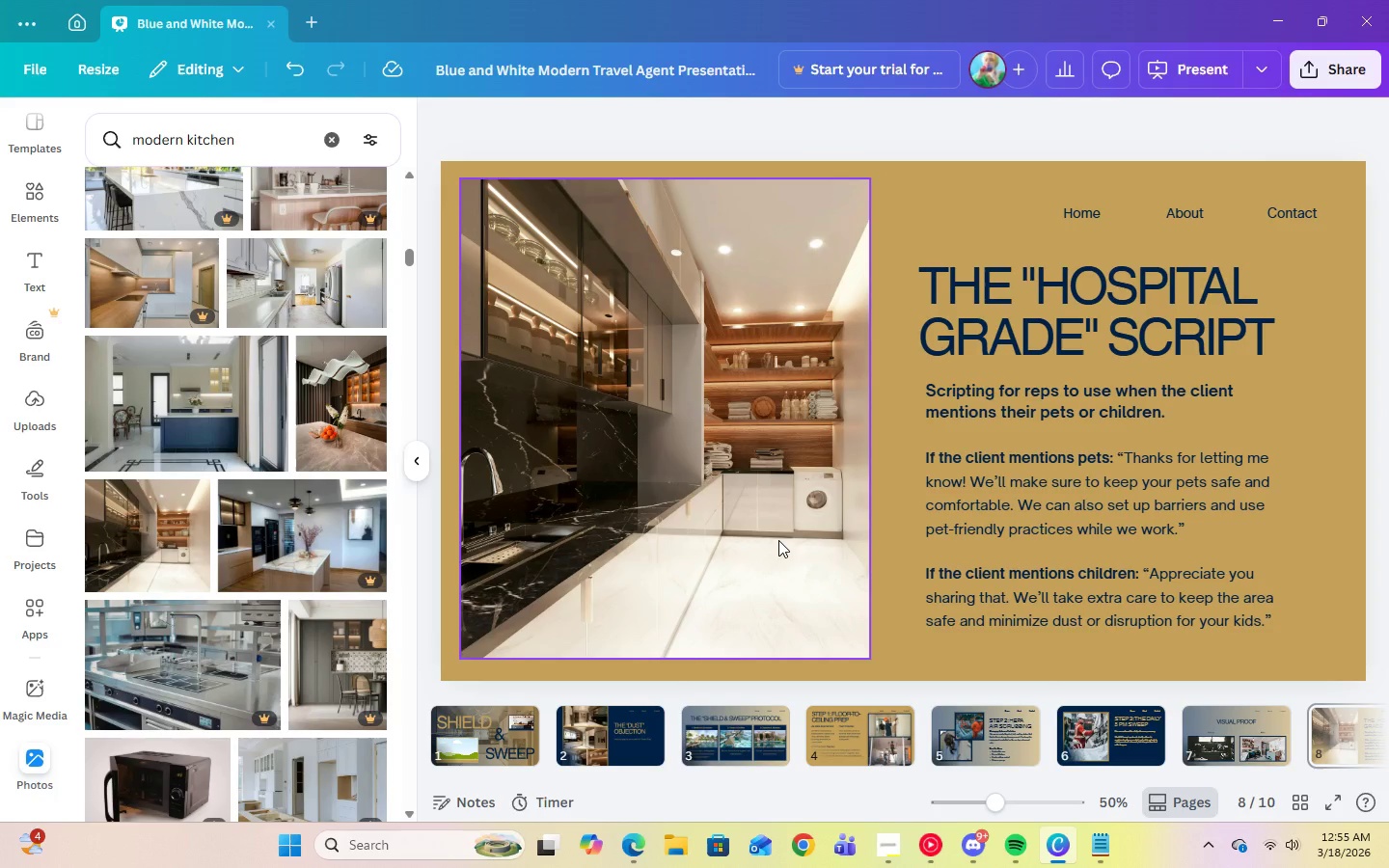 
wait(6.91)
 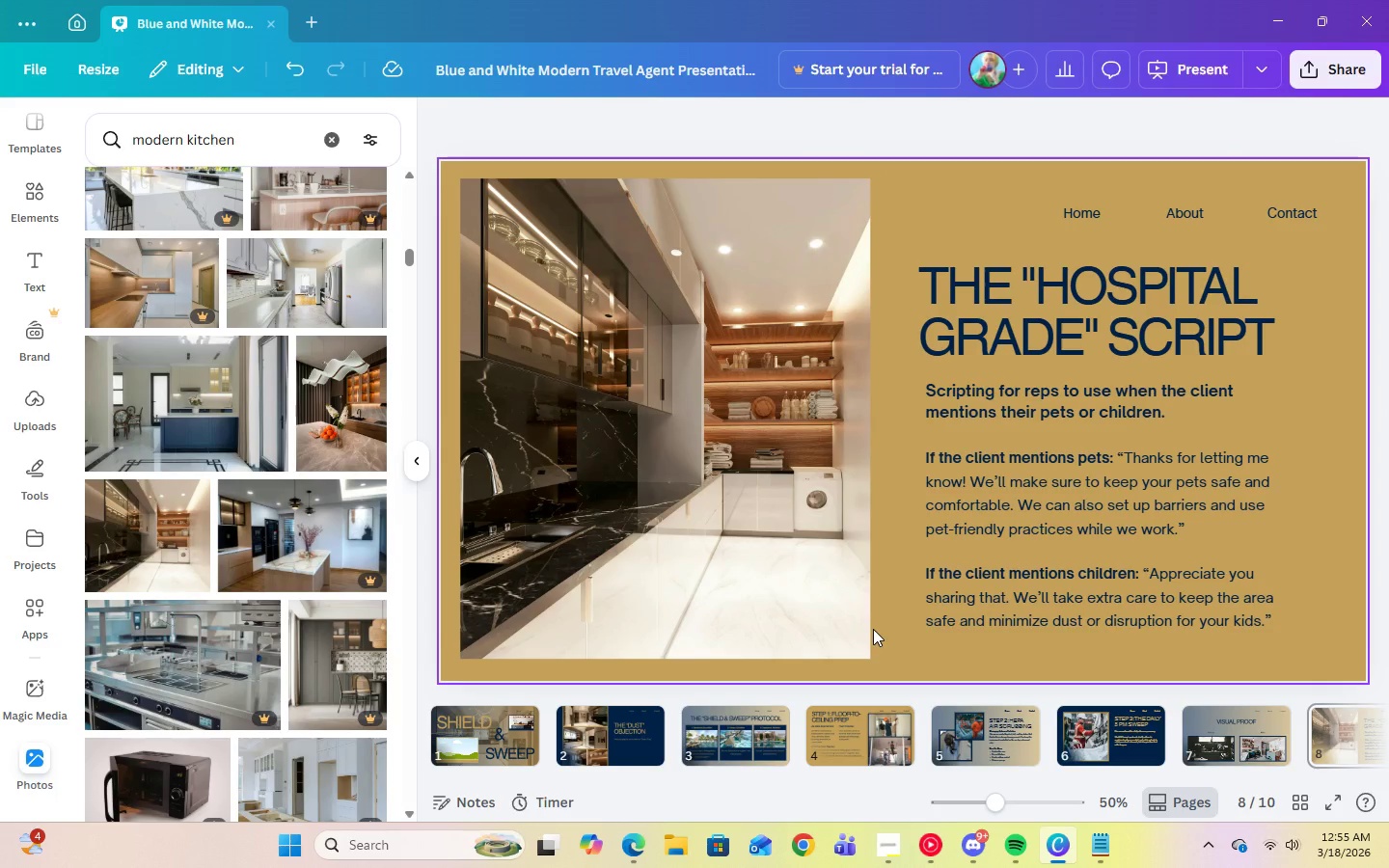 
scroll: coordinate [274, 531], scroll_direction: up, amount: 3.0
 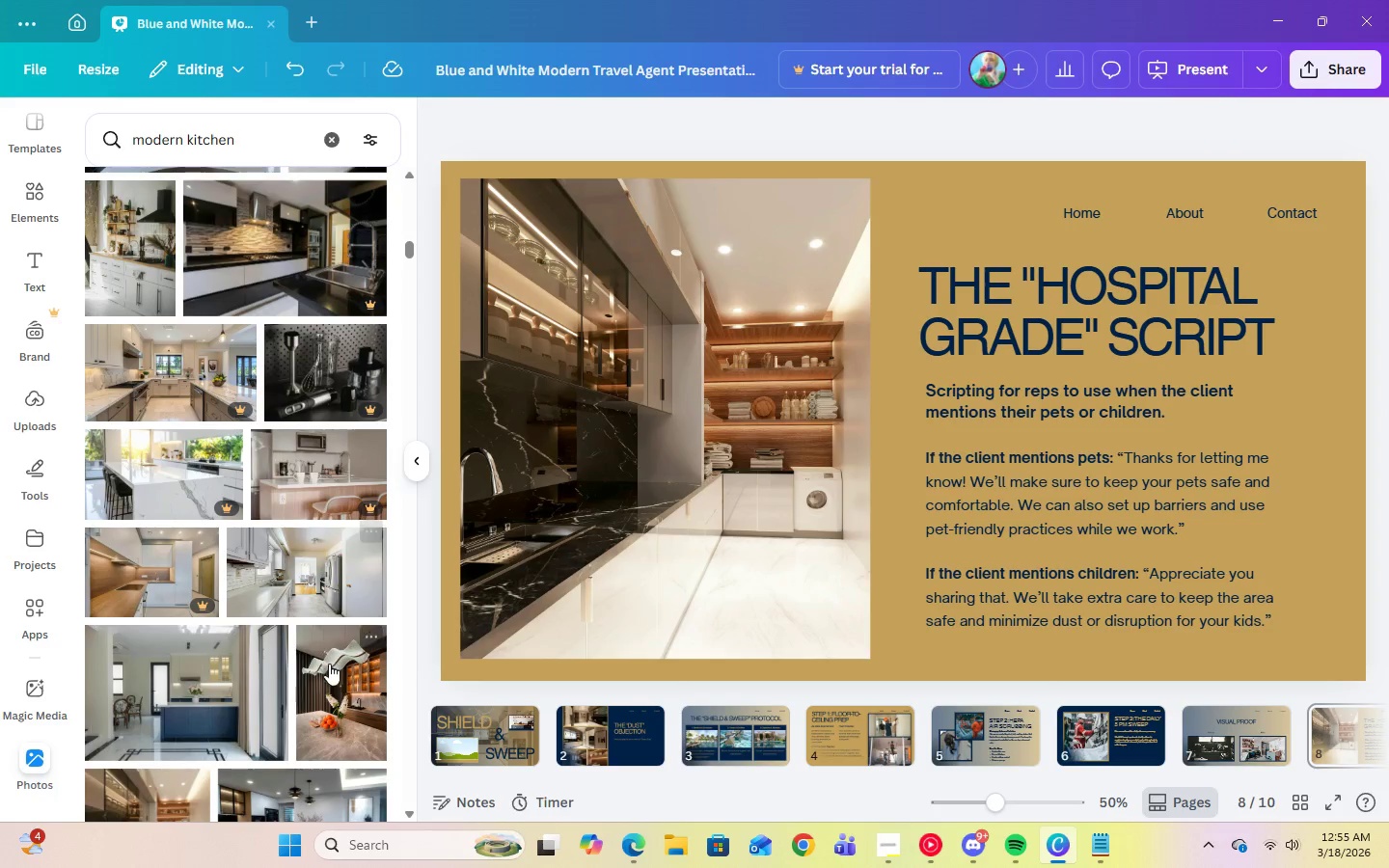 
left_click([333, 668])
 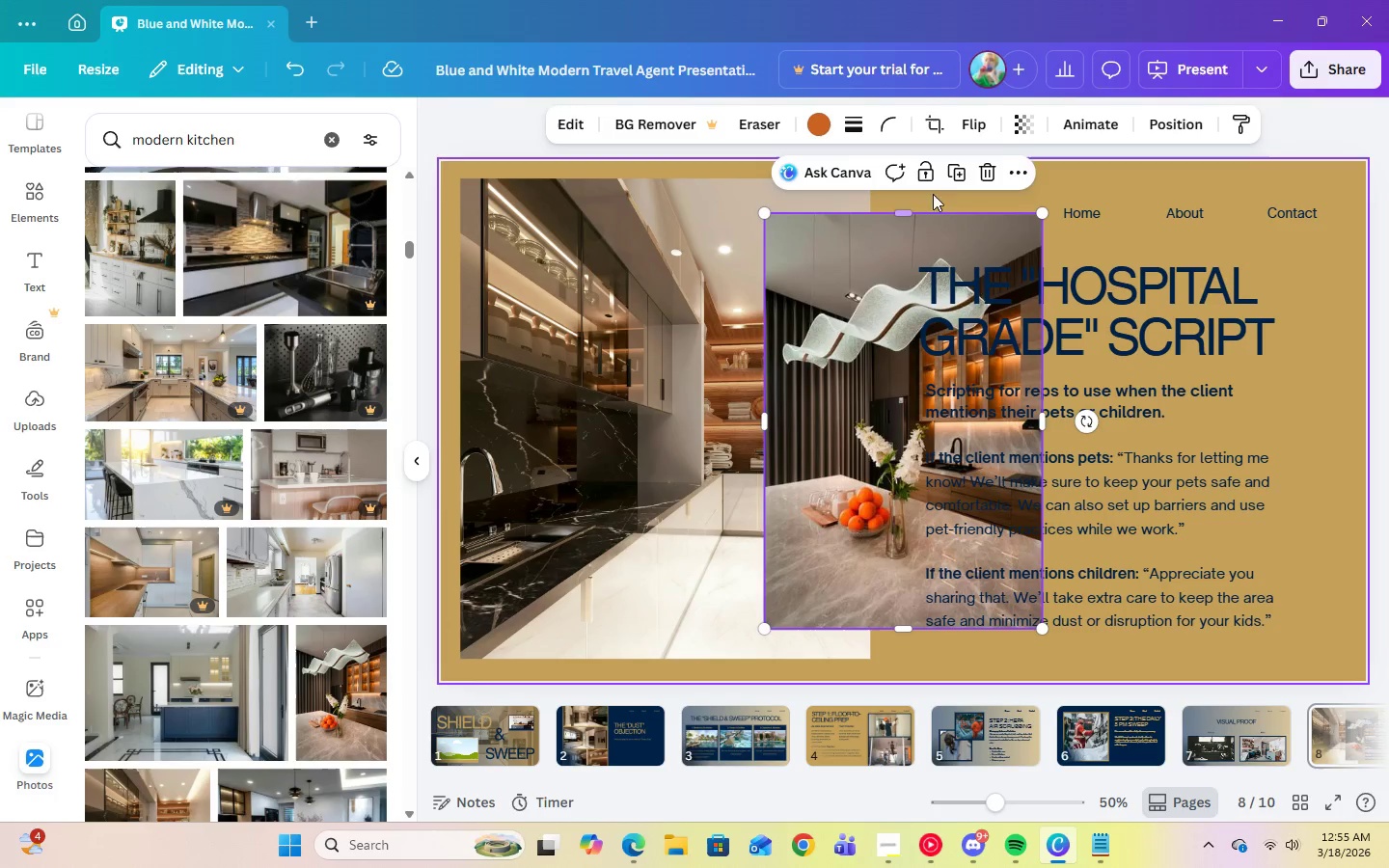 
left_click([980, 171])
 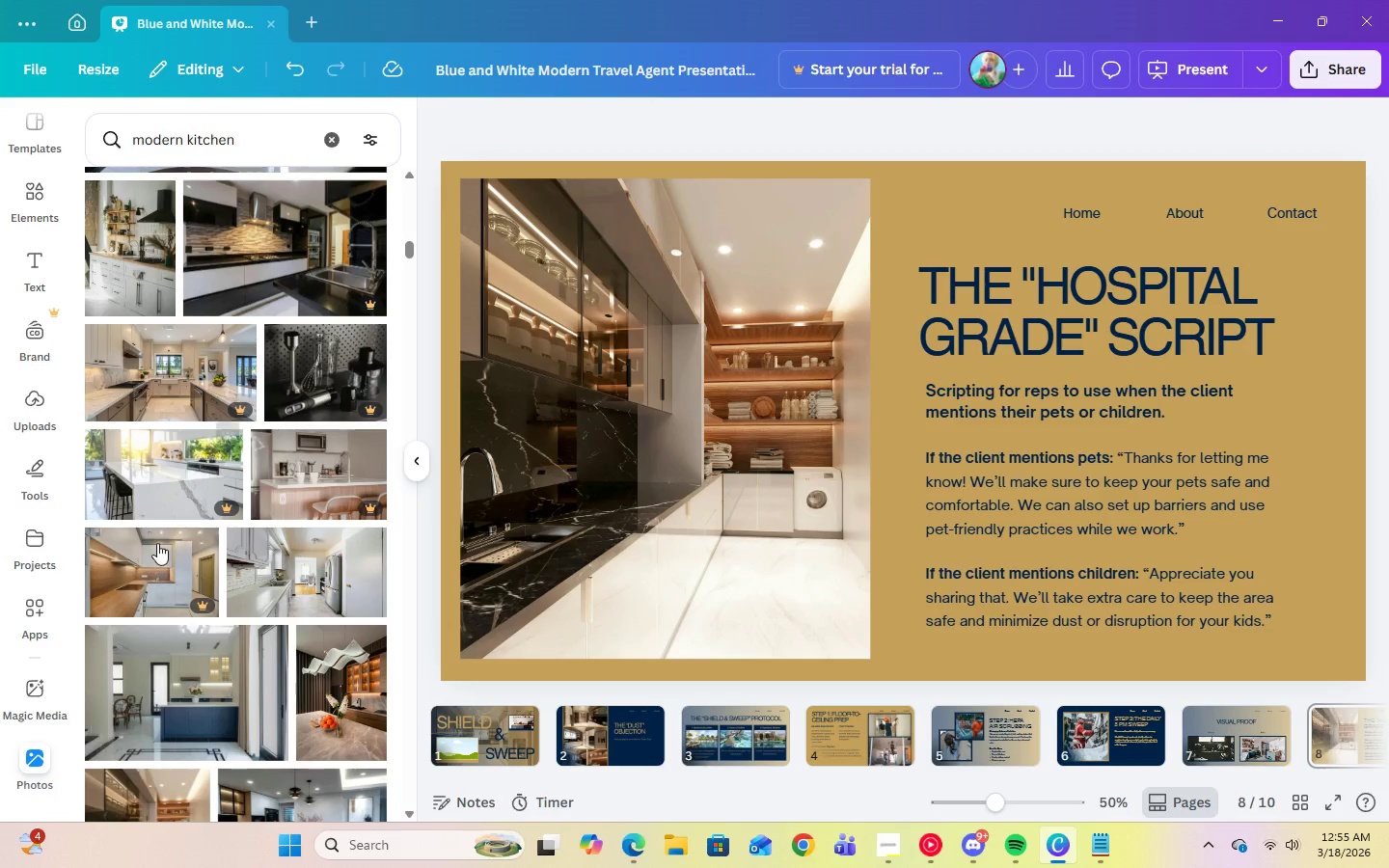 
scroll: coordinate [162, 551], scroll_direction: up, amount: 3.0
 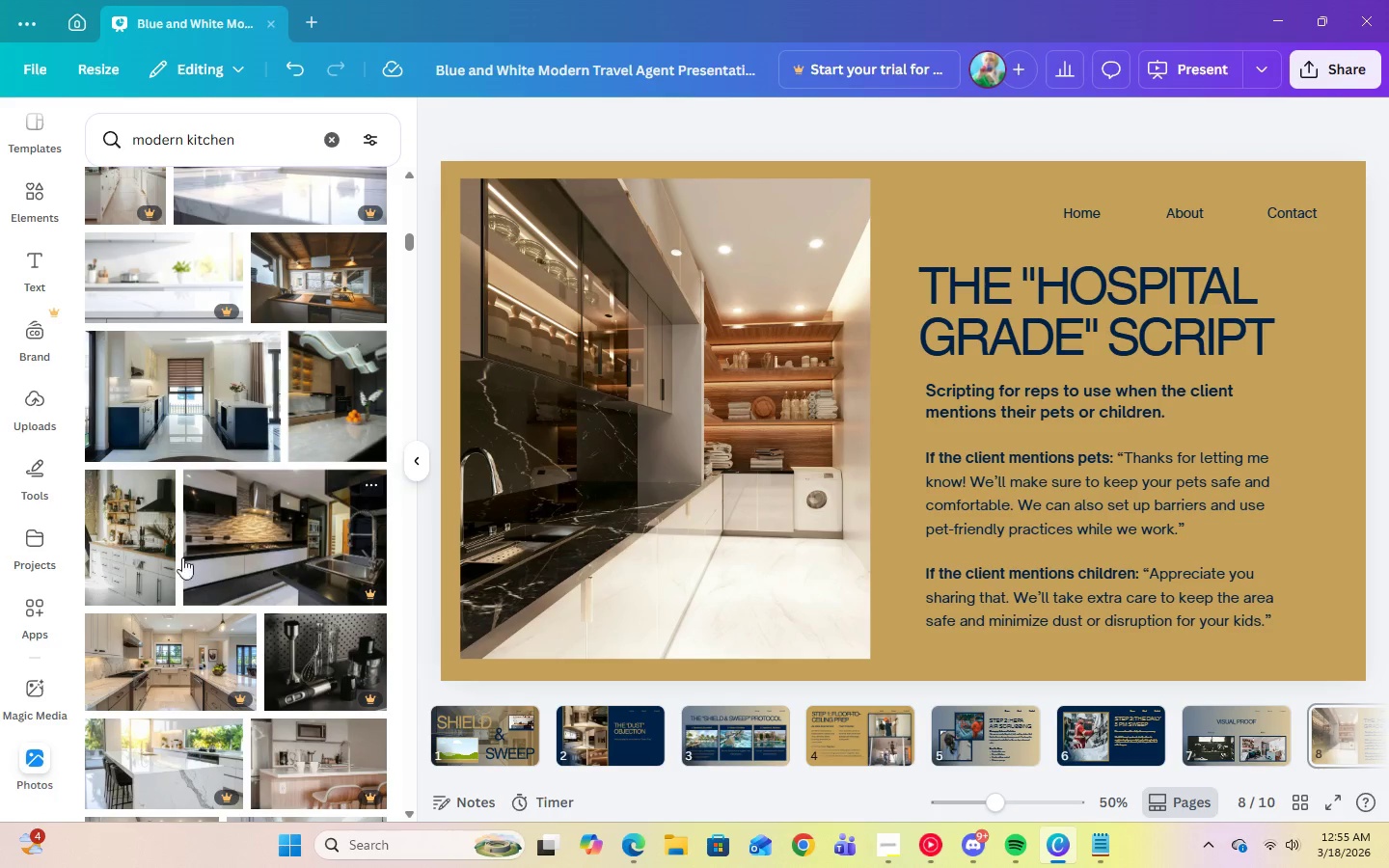 
left_click([153, 558])
 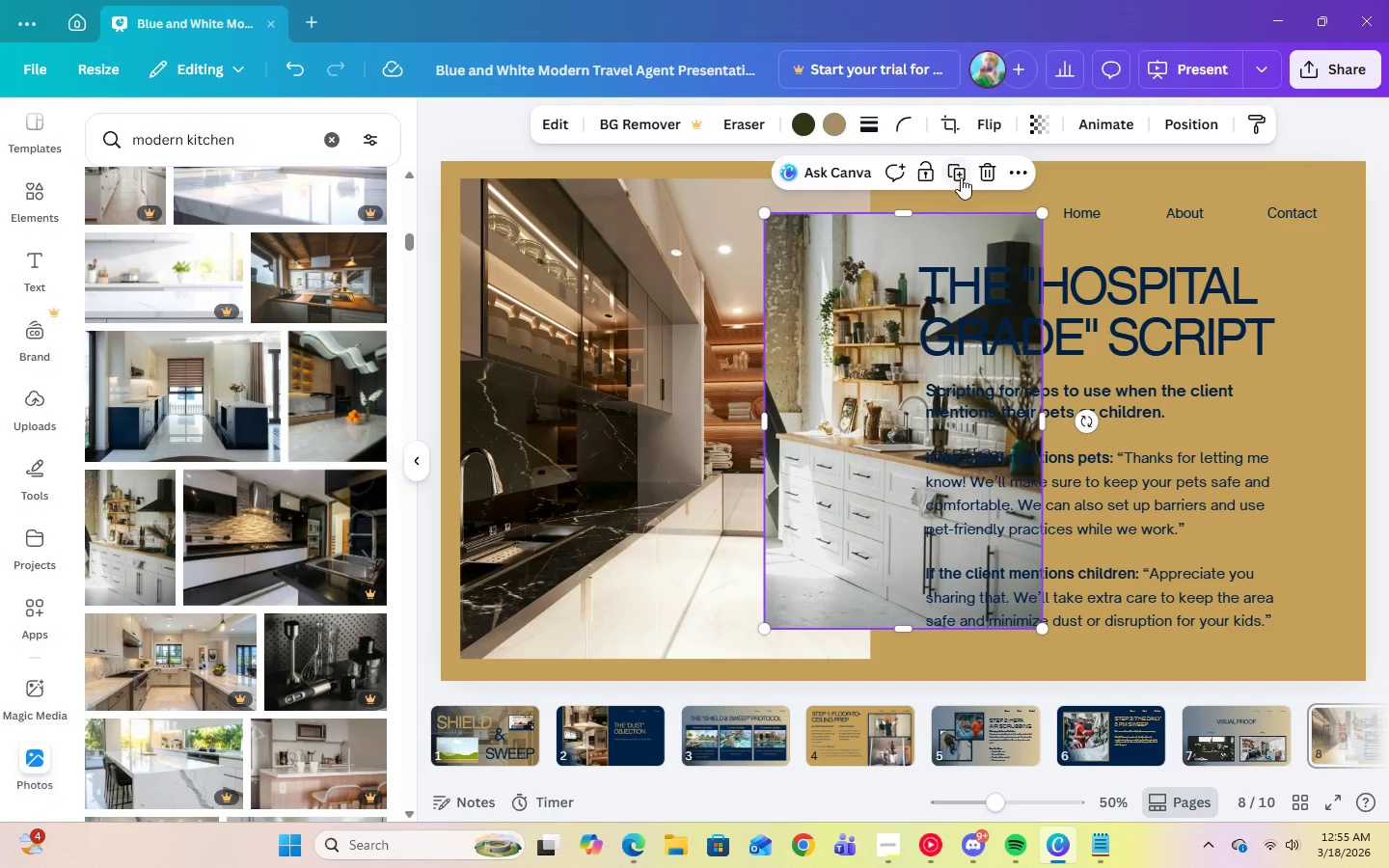 
left_click([979, 168])
 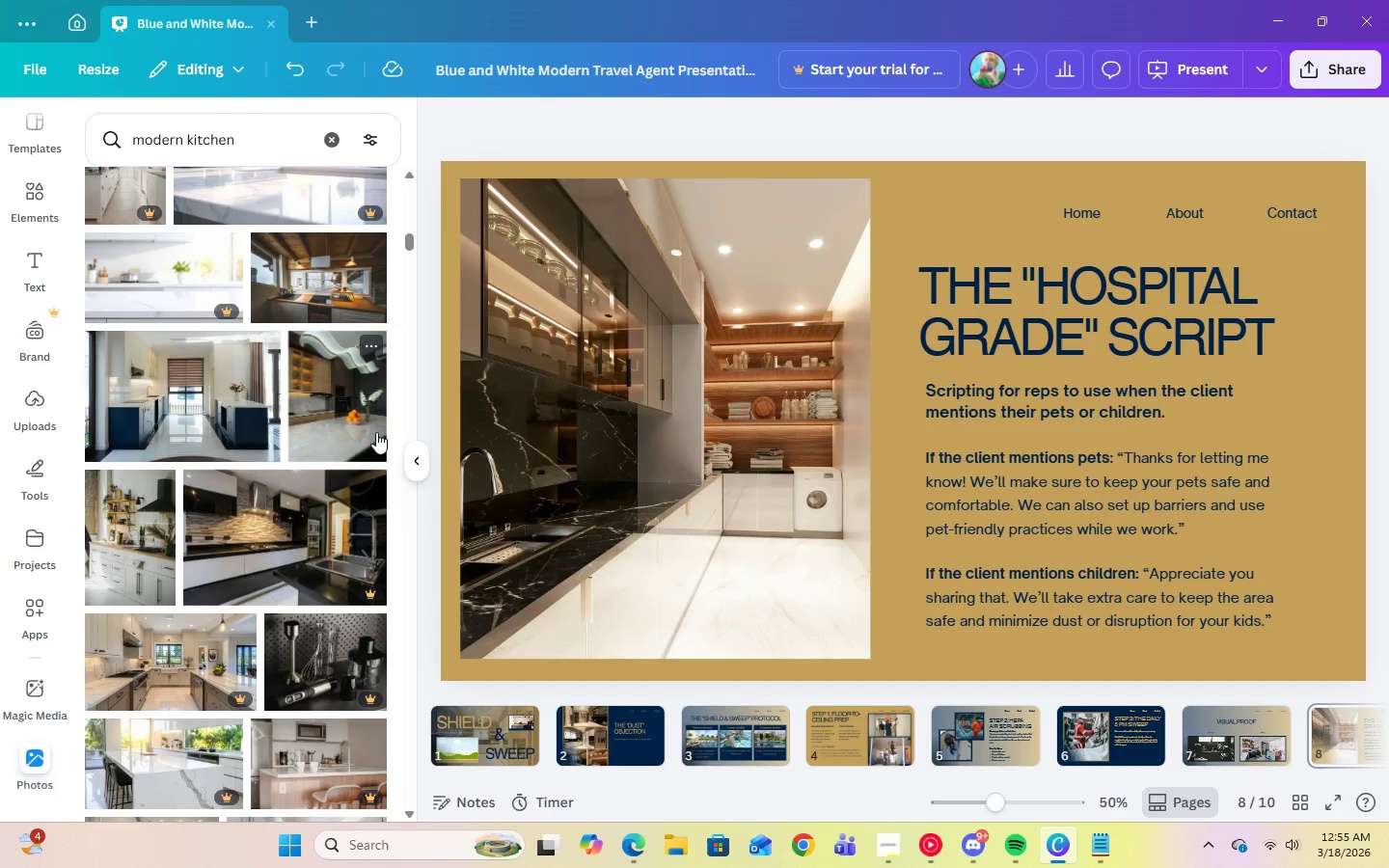 
scroll: coordinate [376, 432], scroll_direction: up, amount: 2.0
 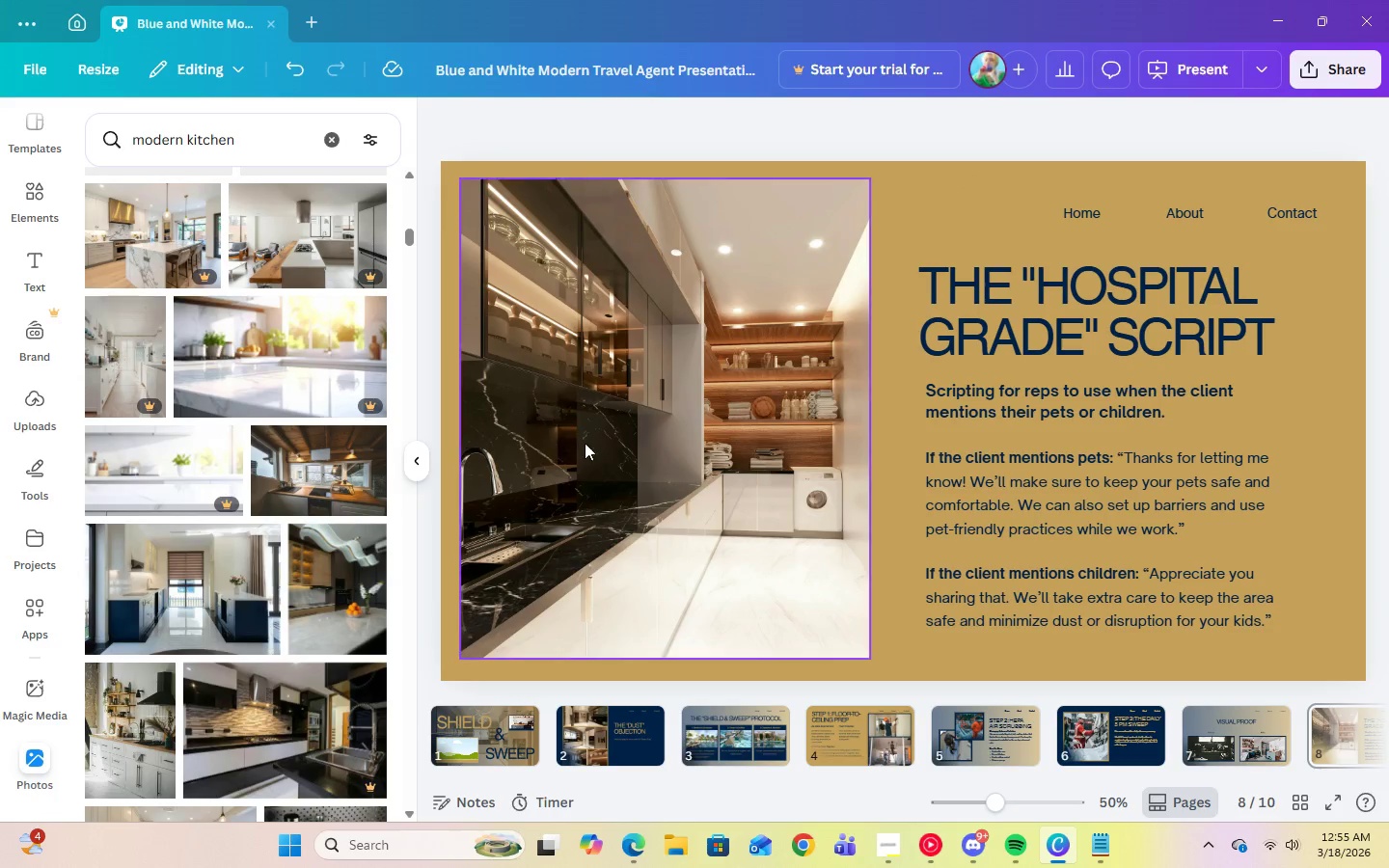 
left_click([589, 443])
 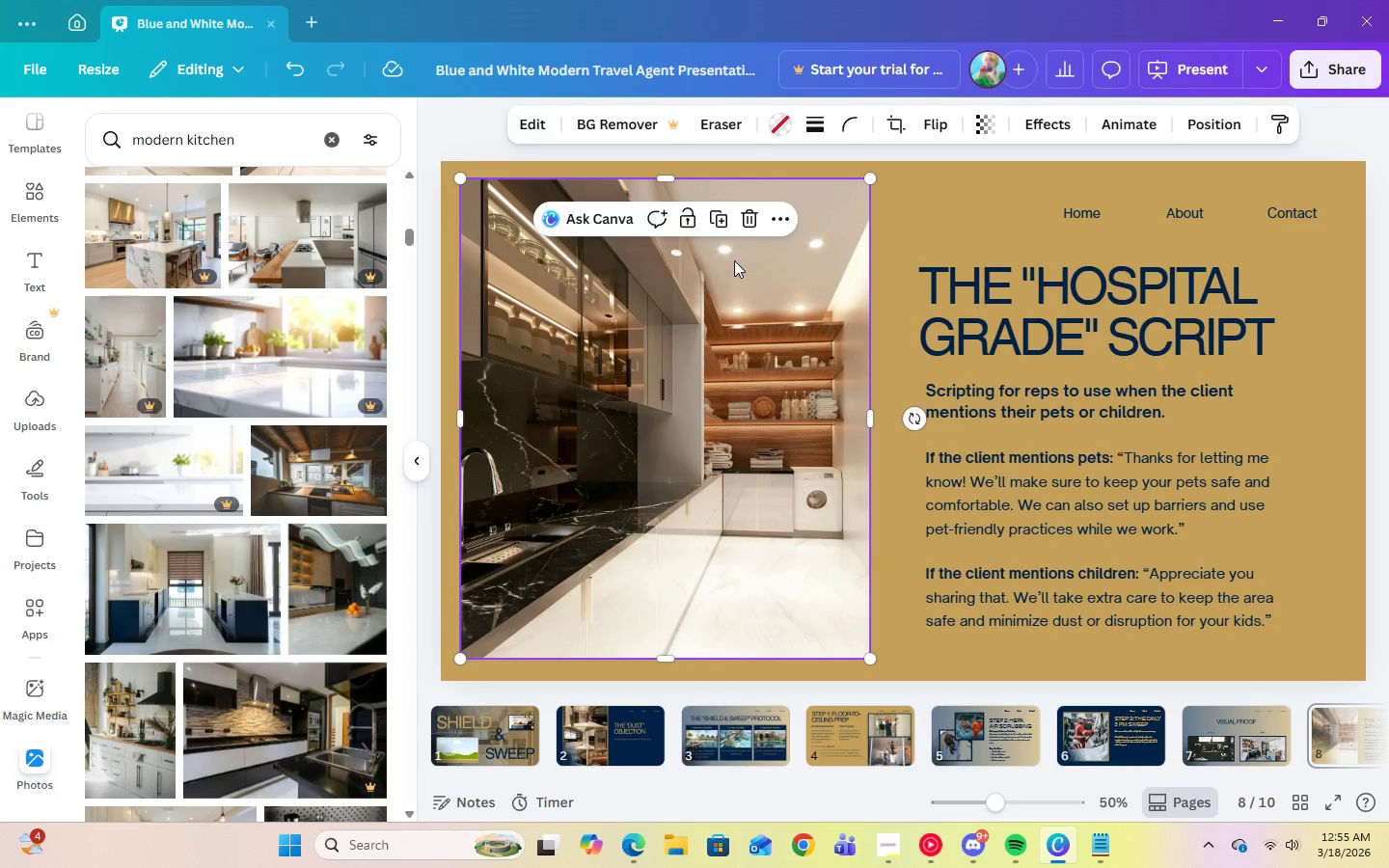 
left_click([749, 216])
 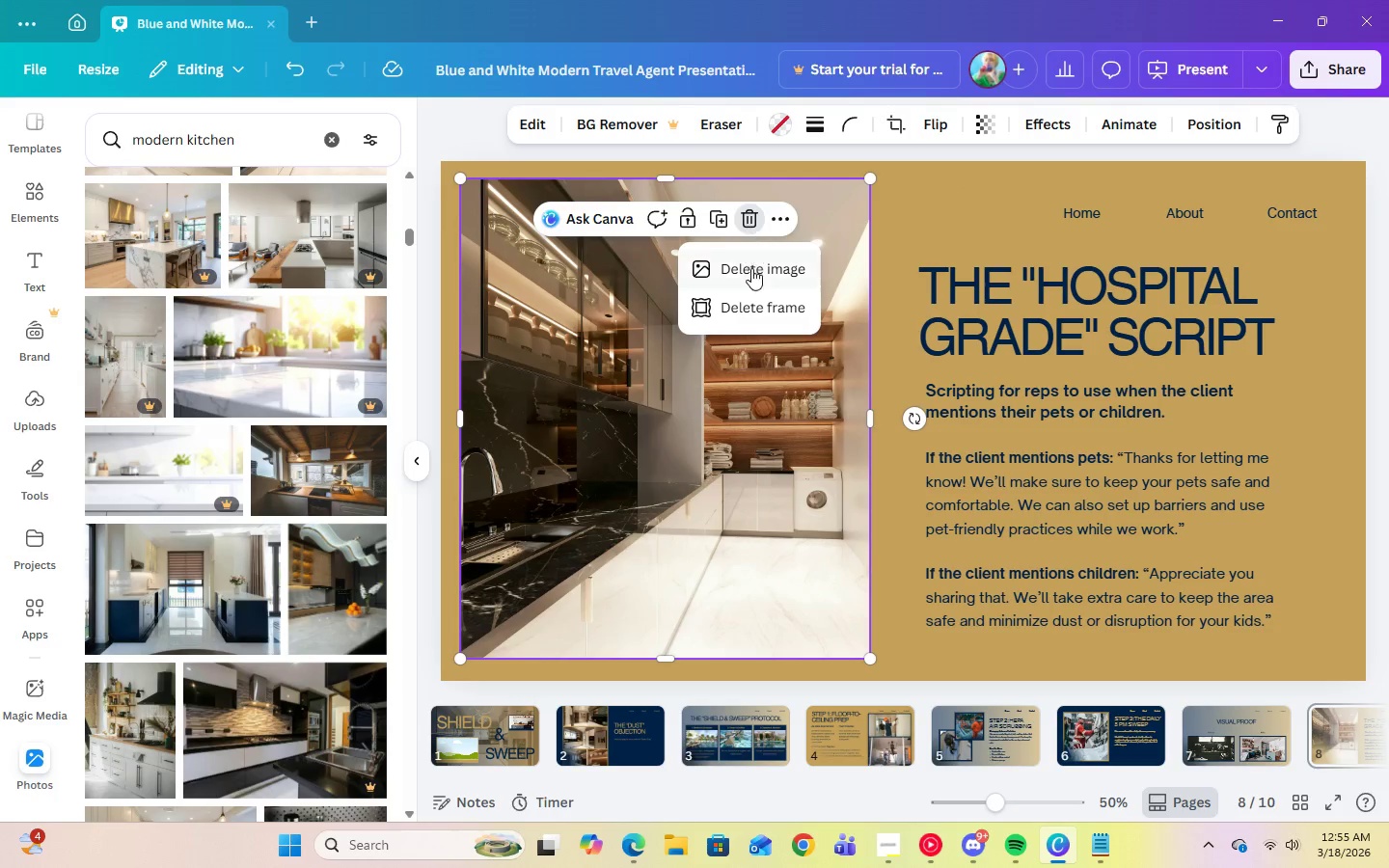 
left_click([751, 270])
 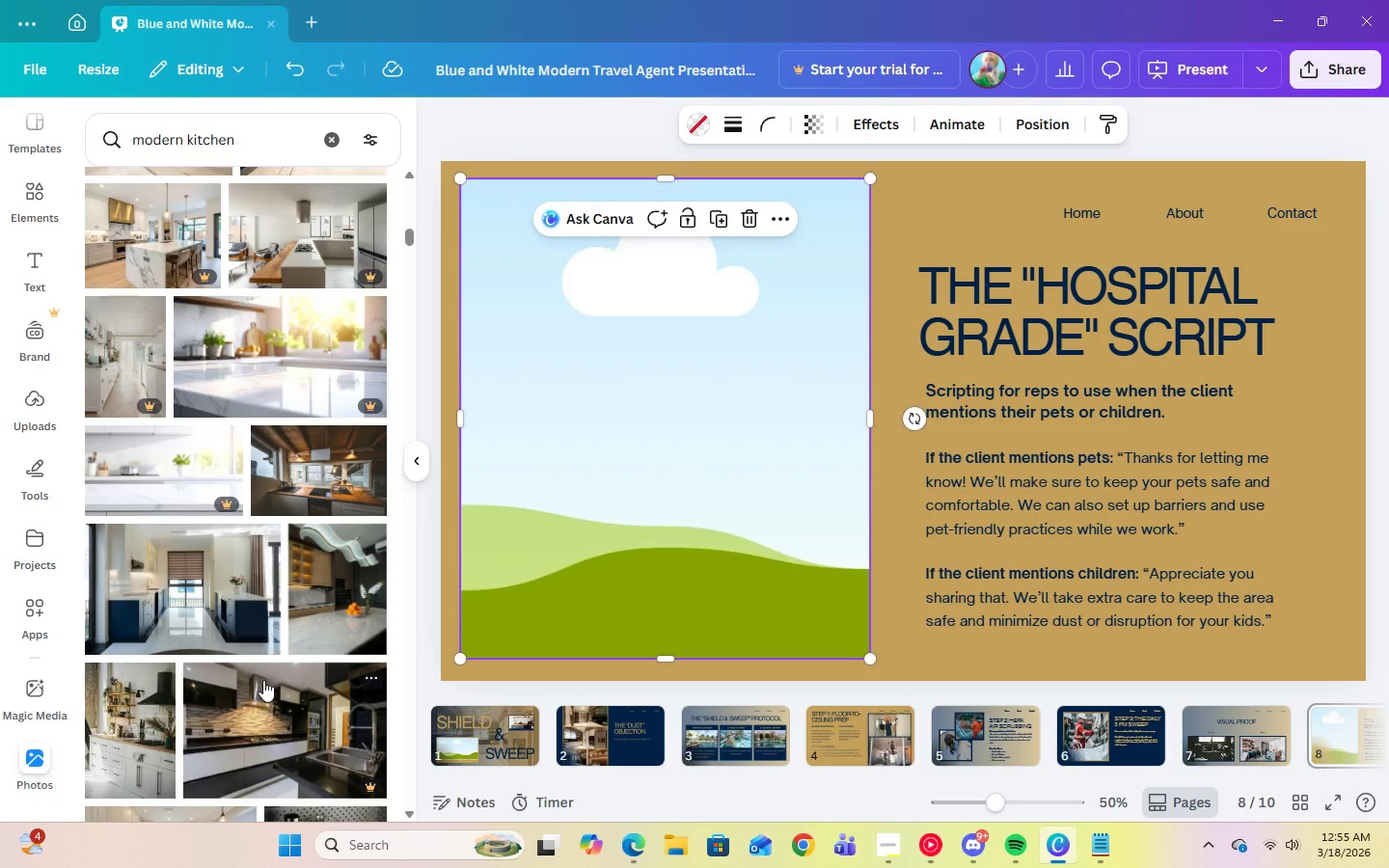 
left_click([291, 617])
 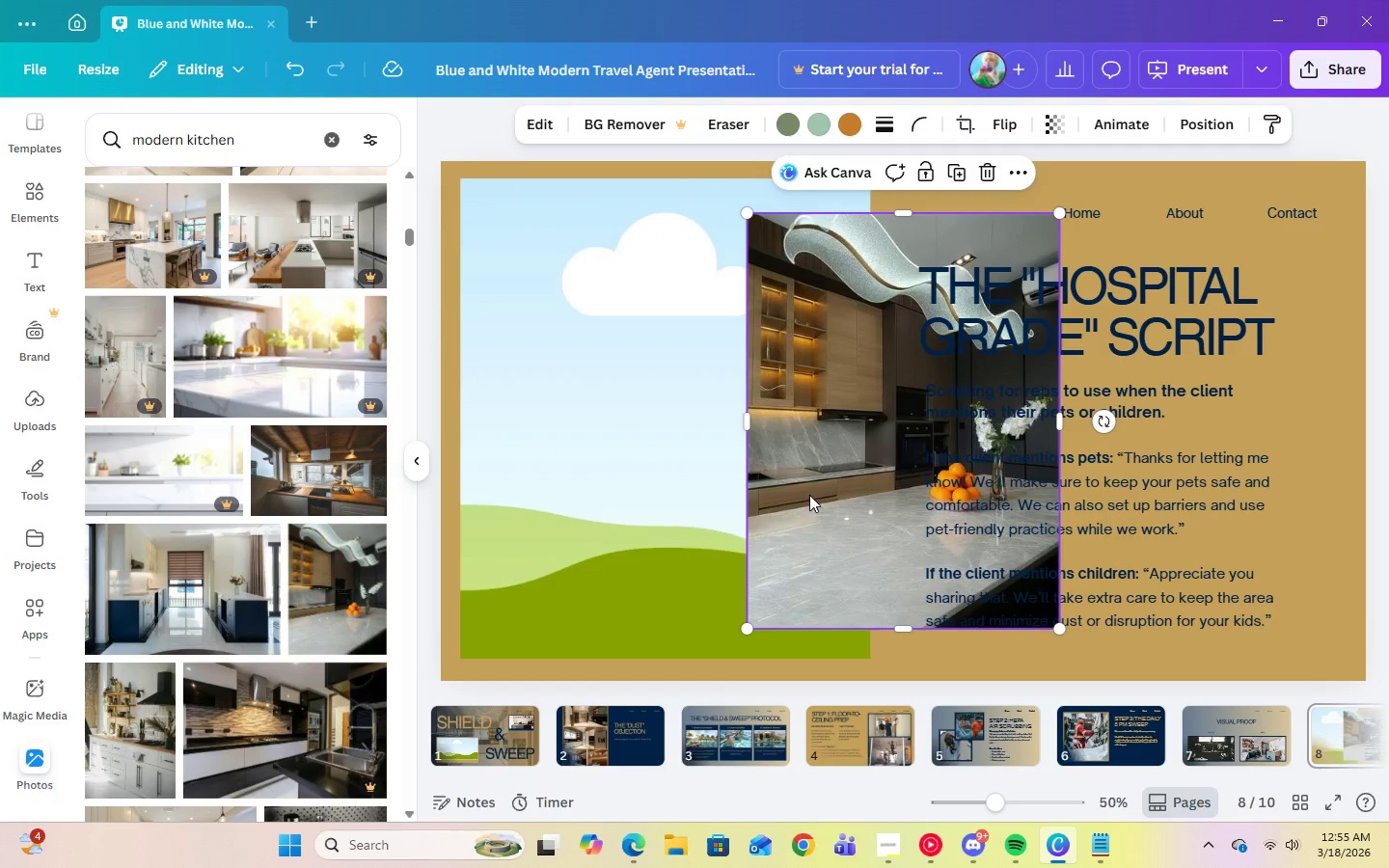 
left_click_drag(start_coordinate=[812, 497], to_coordinate=[729, 497])
 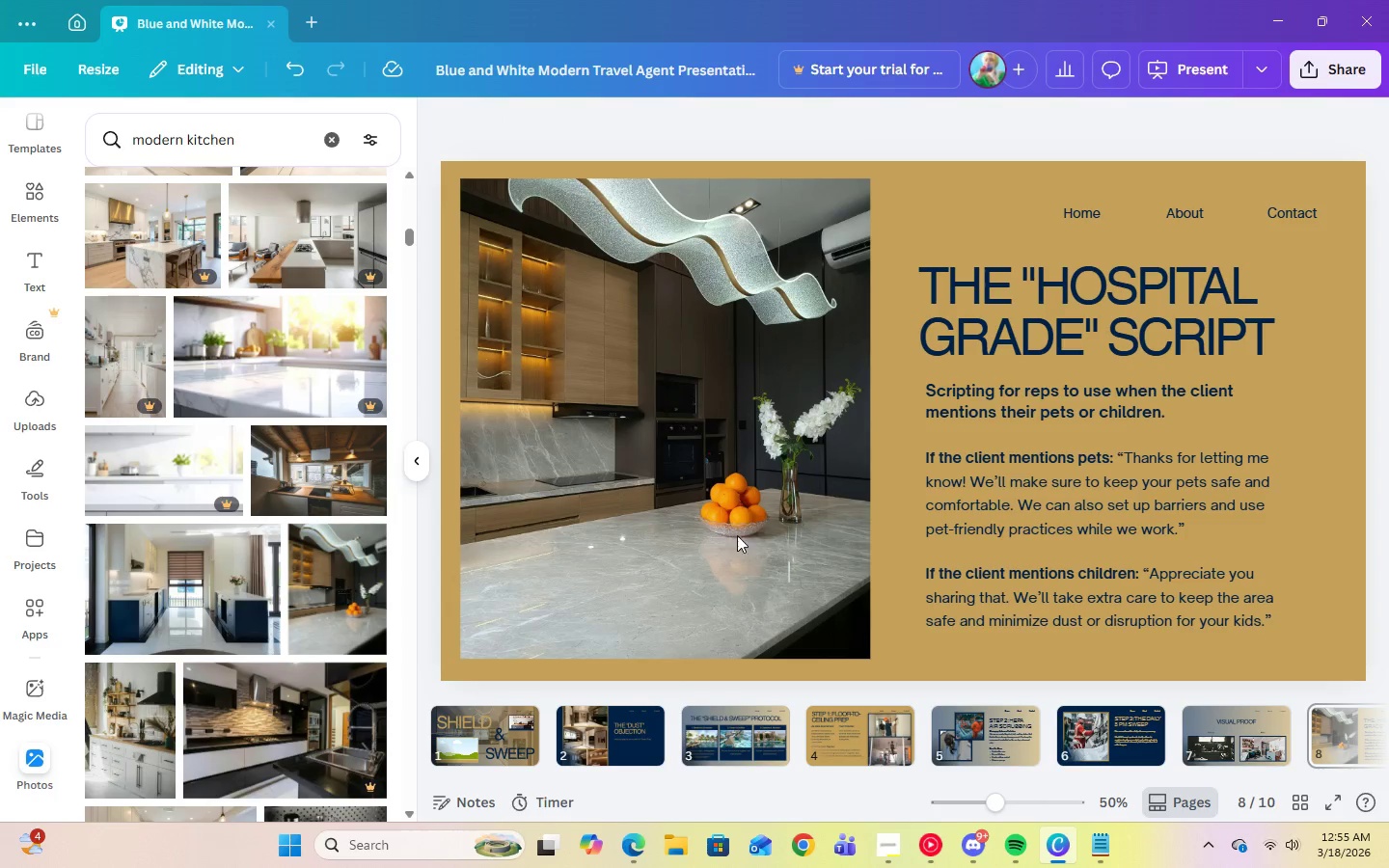 
scroll: coordinate [201, 508], scroll_direction: up, amount: 8.0
 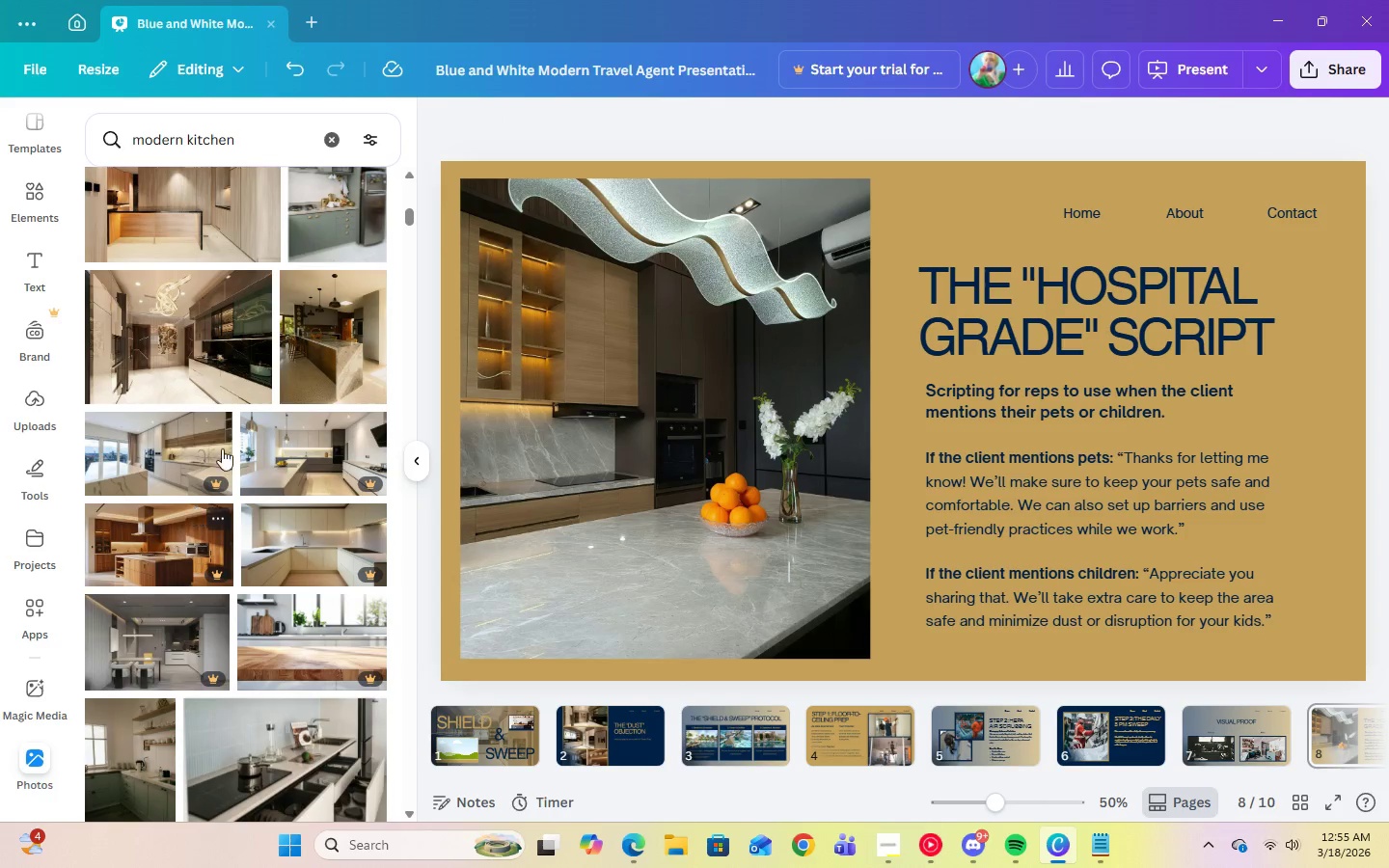 
left_click([713, 452])
 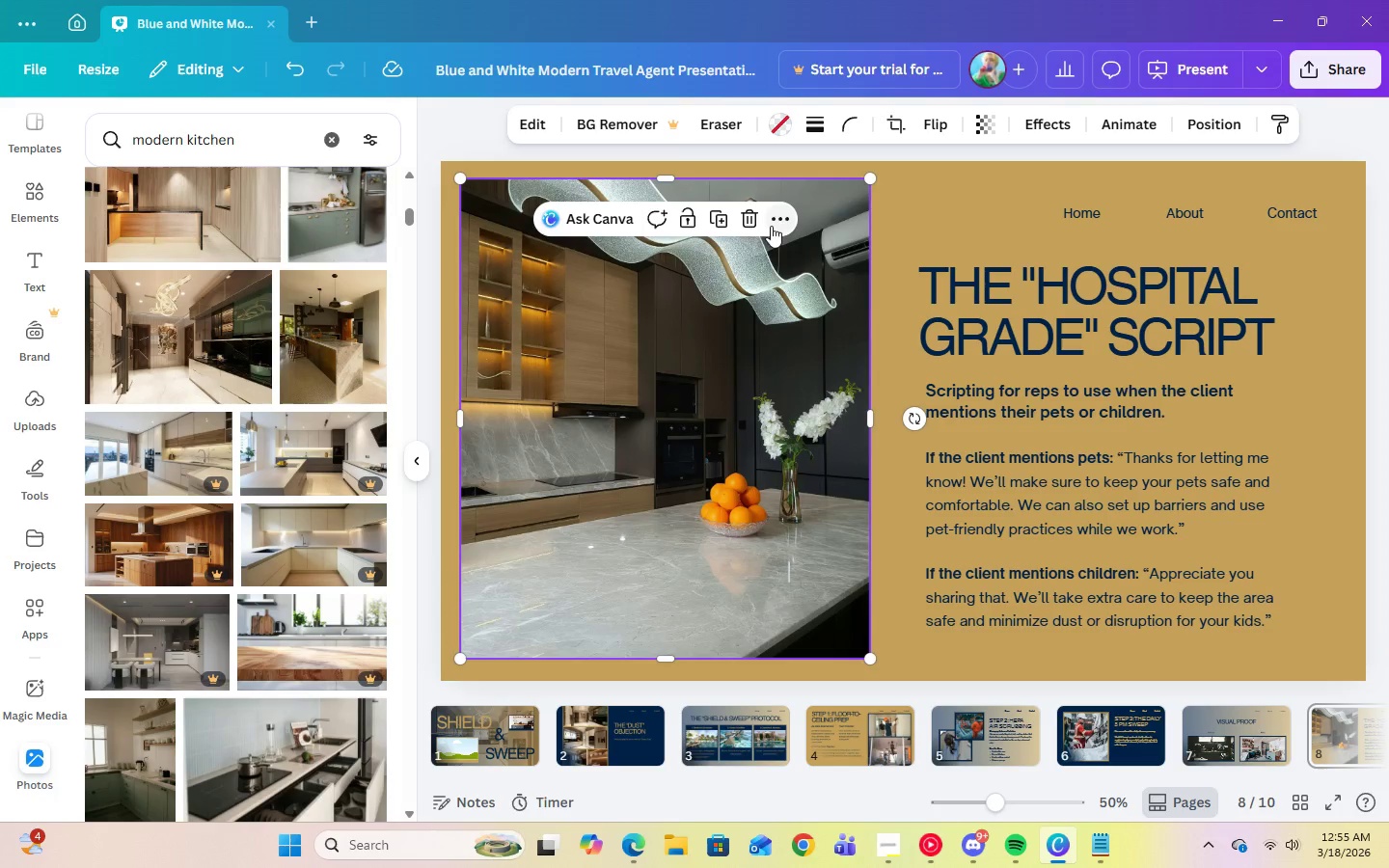 
left_click([753, 218])
 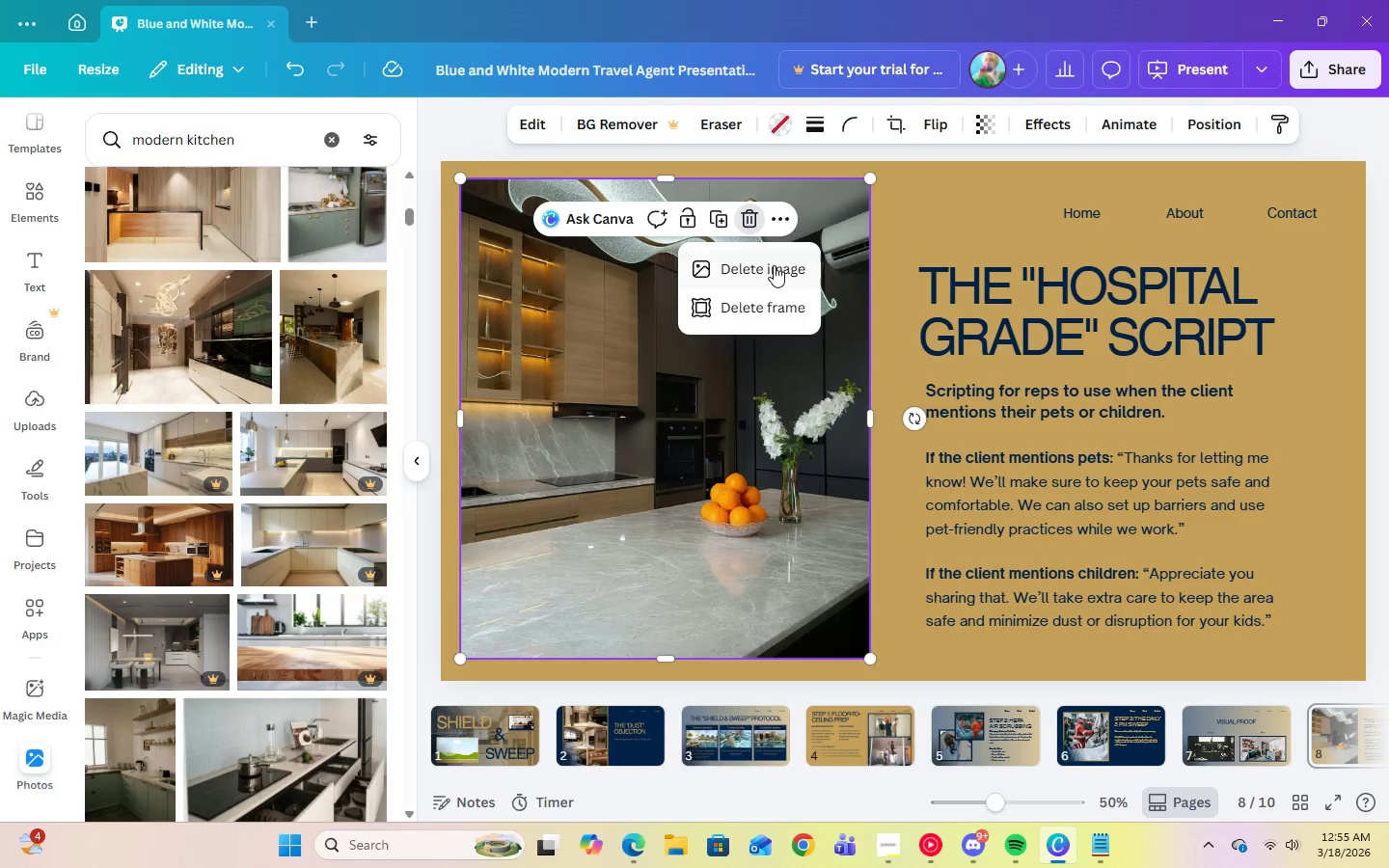 
left_click([774, 265])
 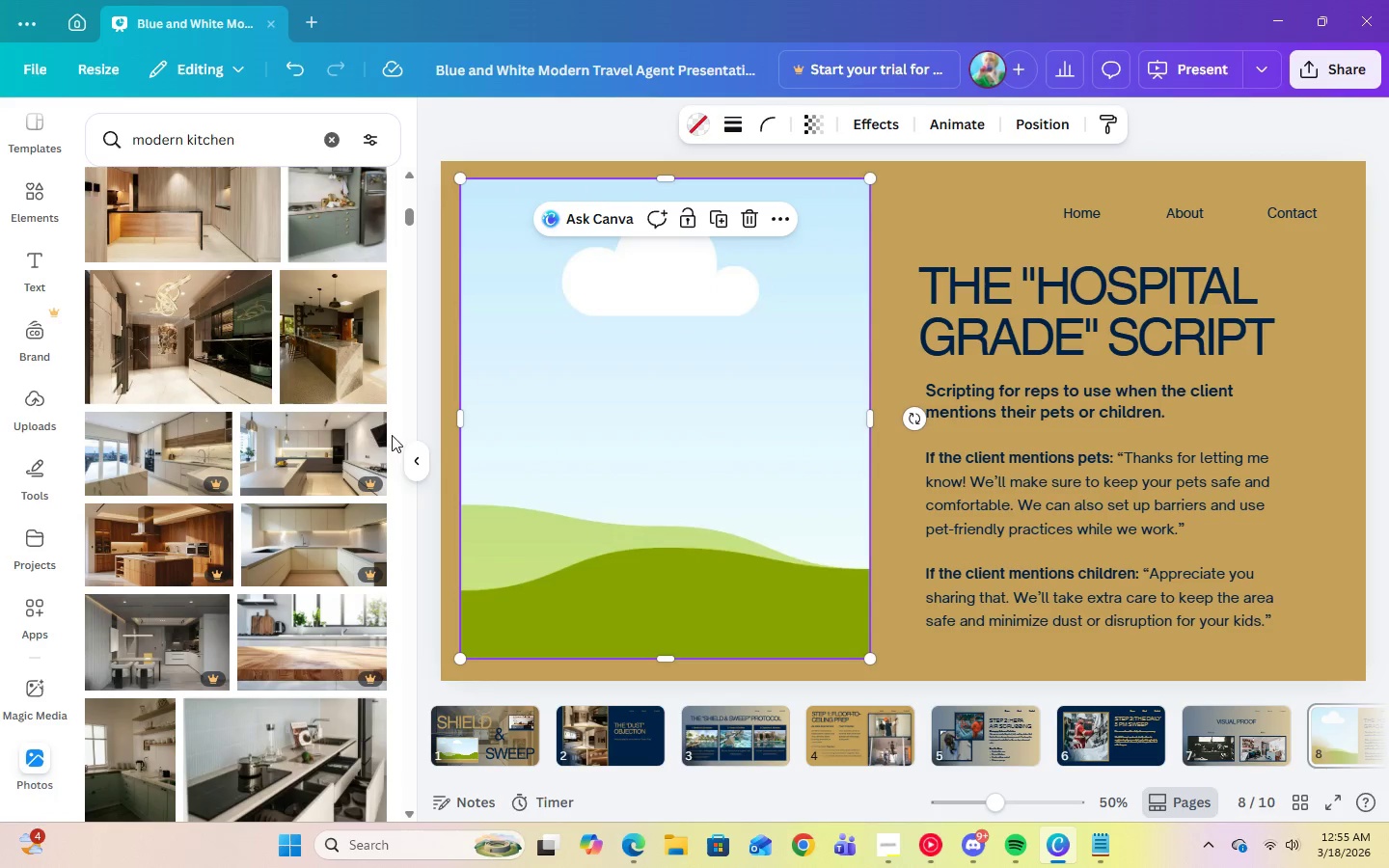 
scroll: coordinate [369, 445], scroll_direction: up, amount: 2.0
 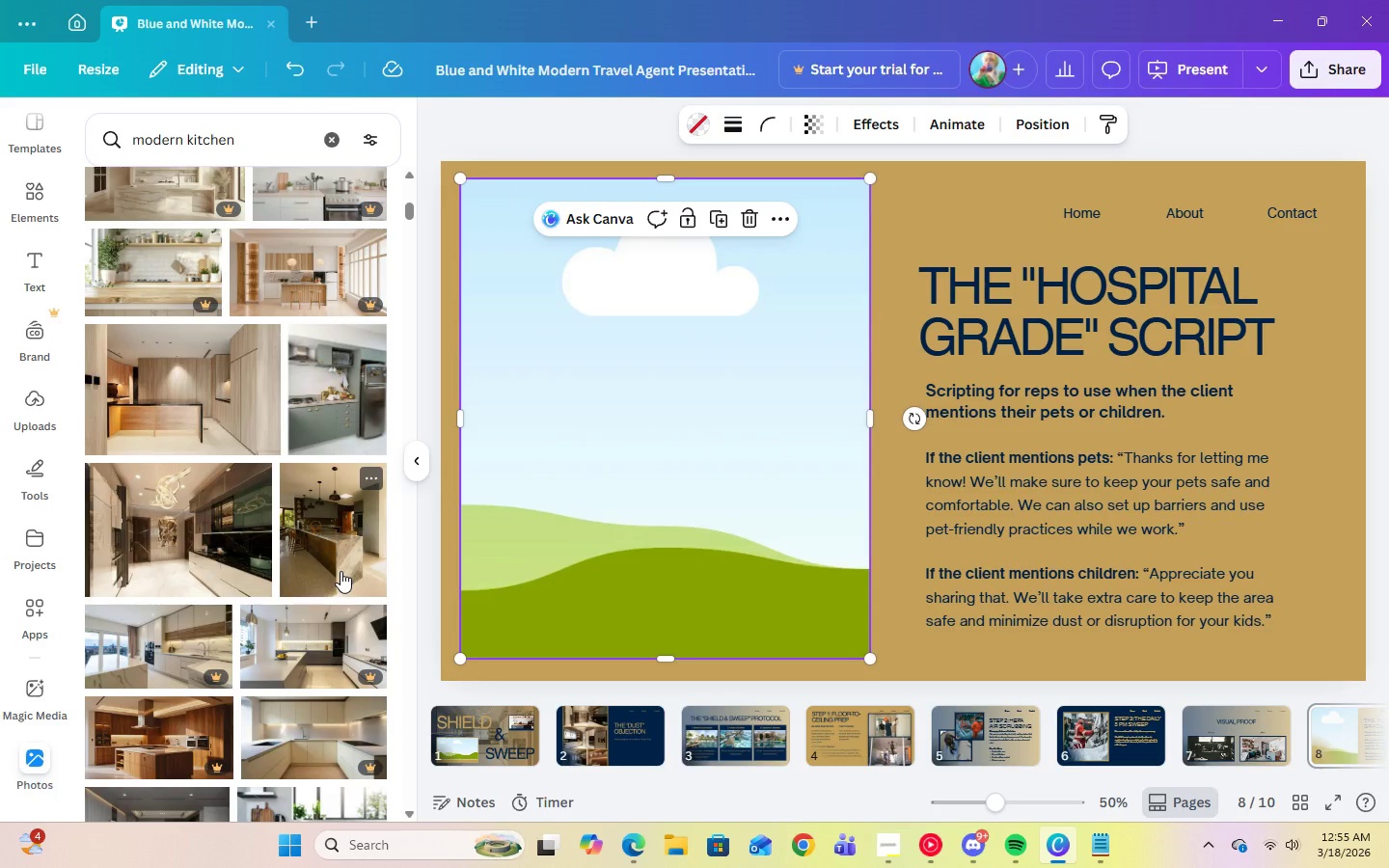 
left_click([340, 571])
 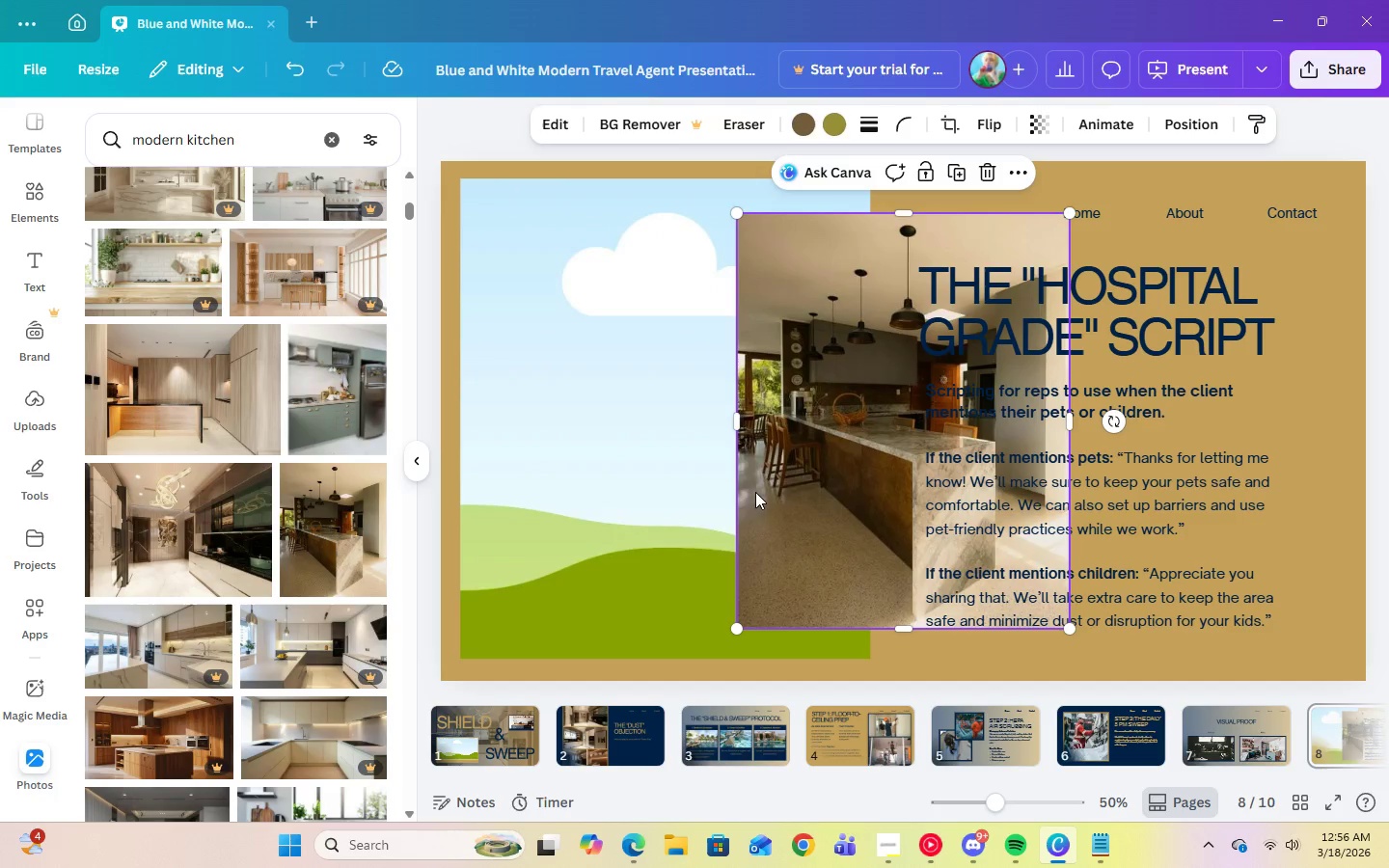 
left_click_drag(start_coordinate=[758, 492], to_coordinate=[698, 480])
 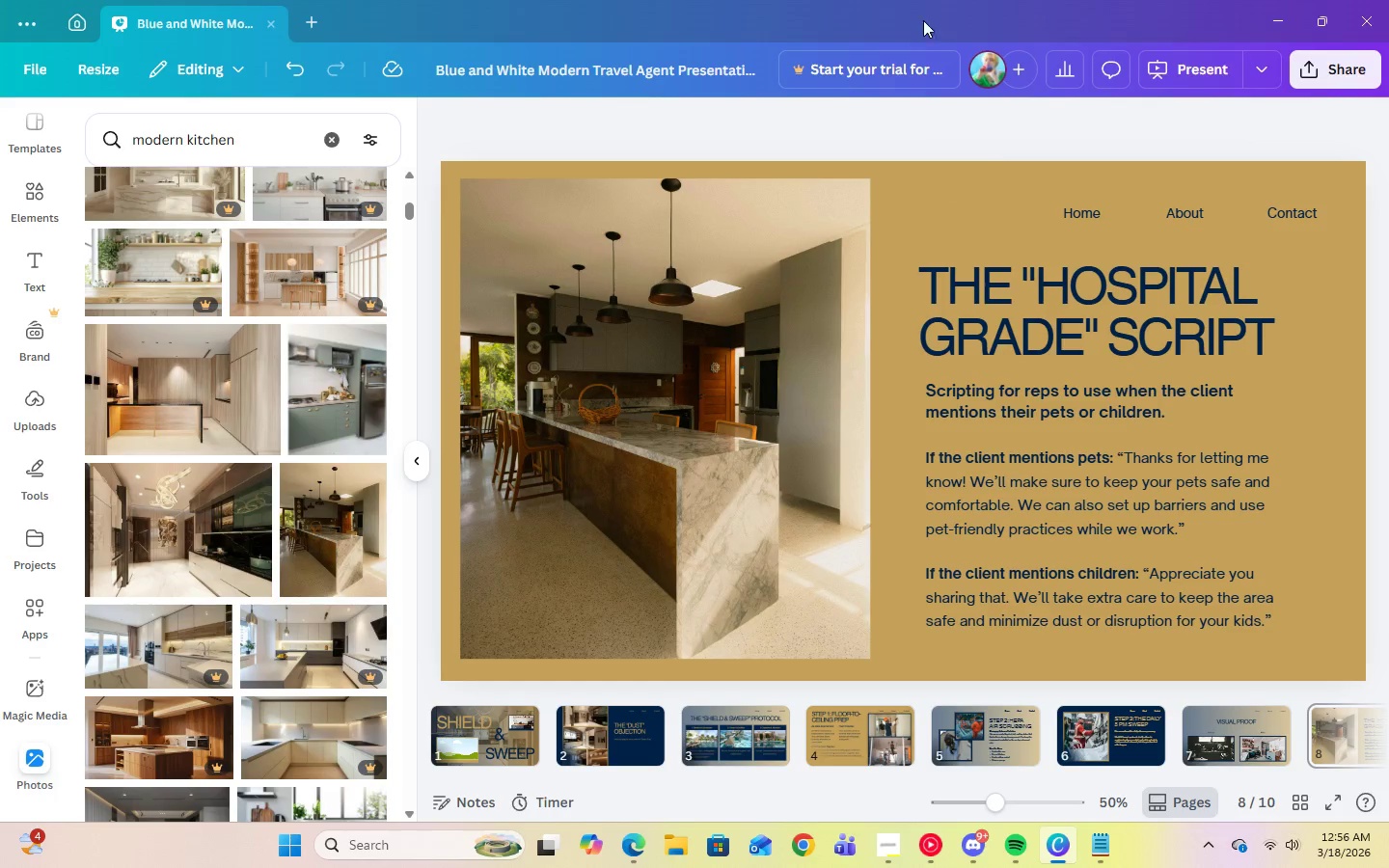 
wait(6.52)
 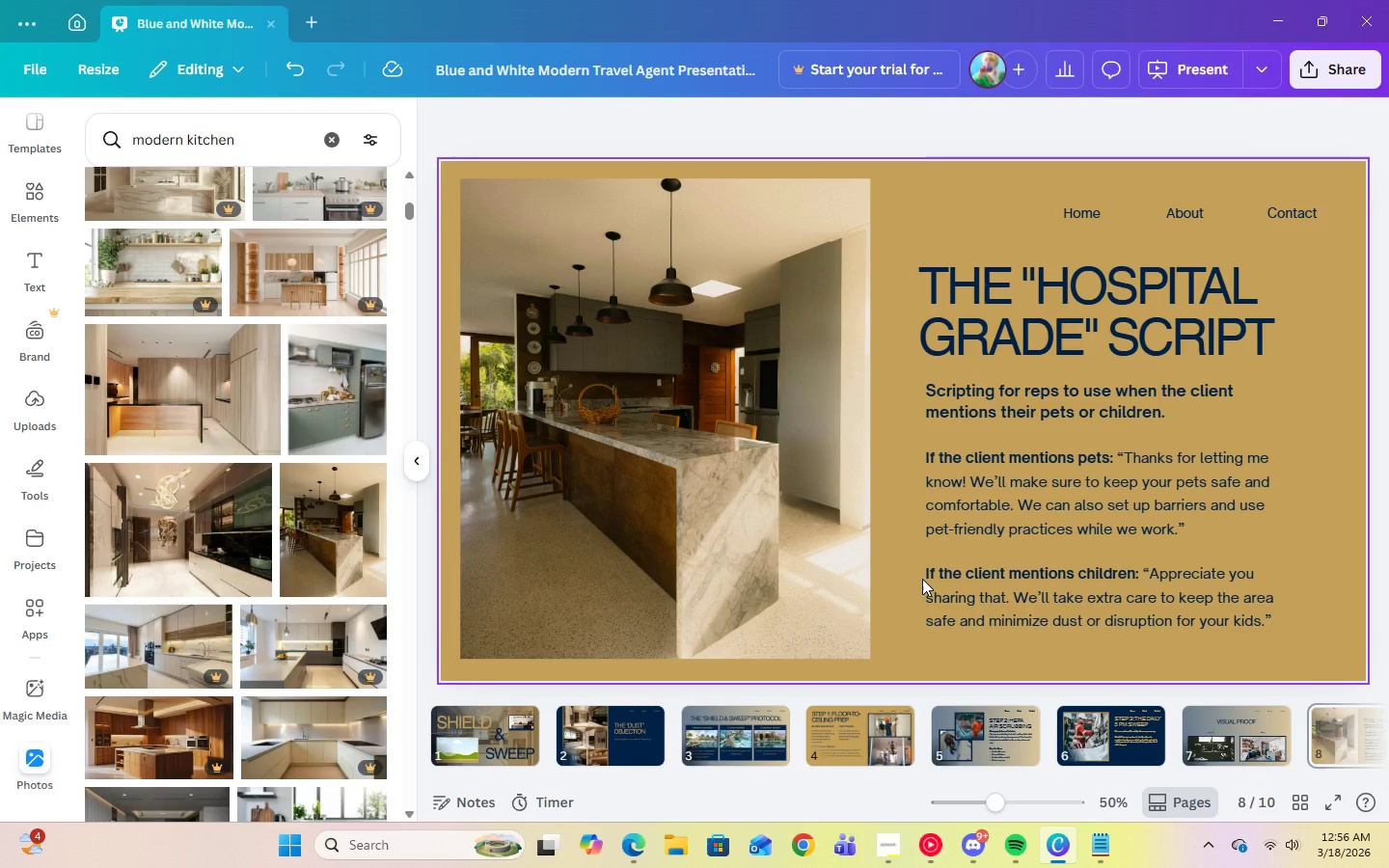 
left_click([874, 753])
 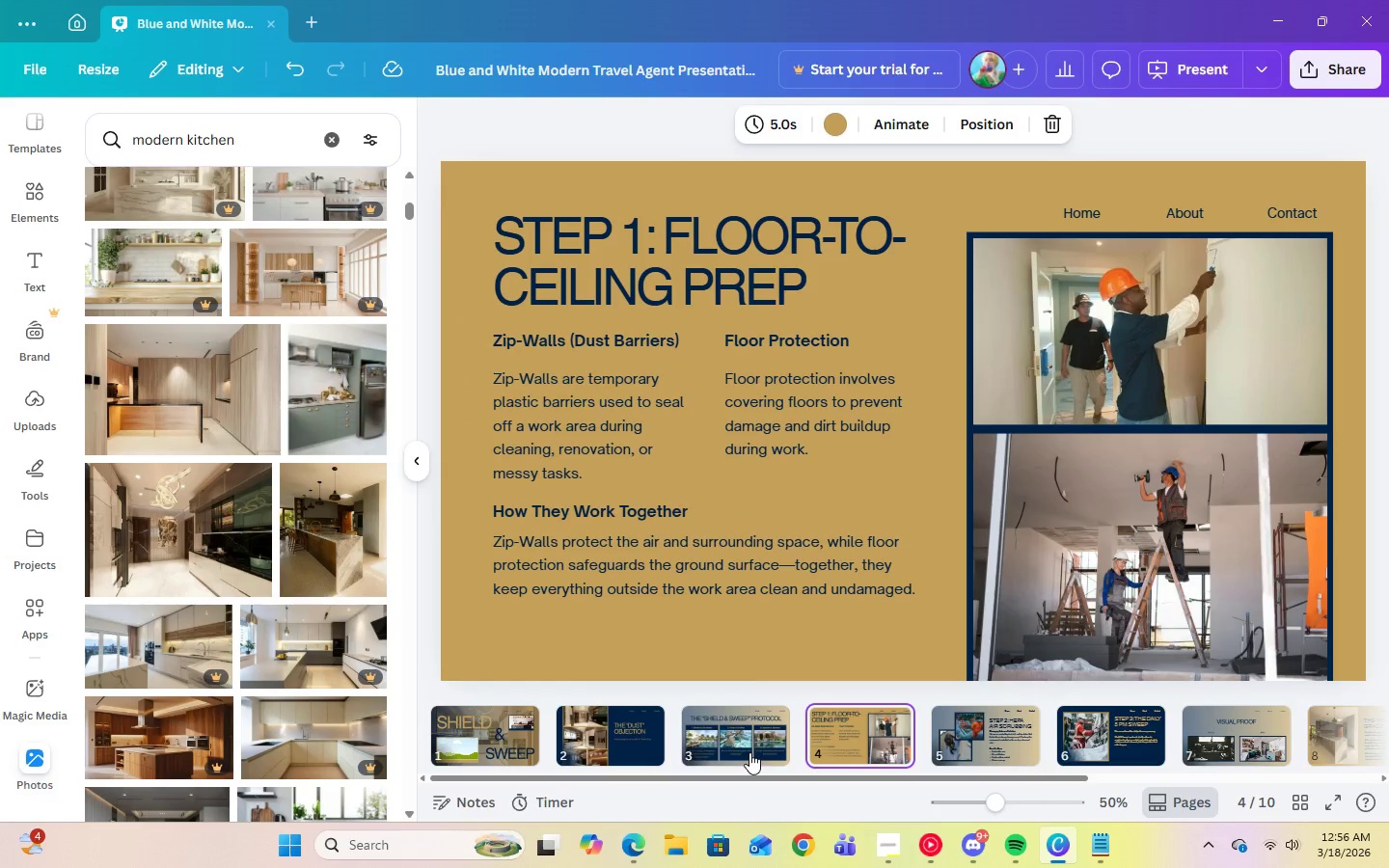 
left_click([749, 752])
 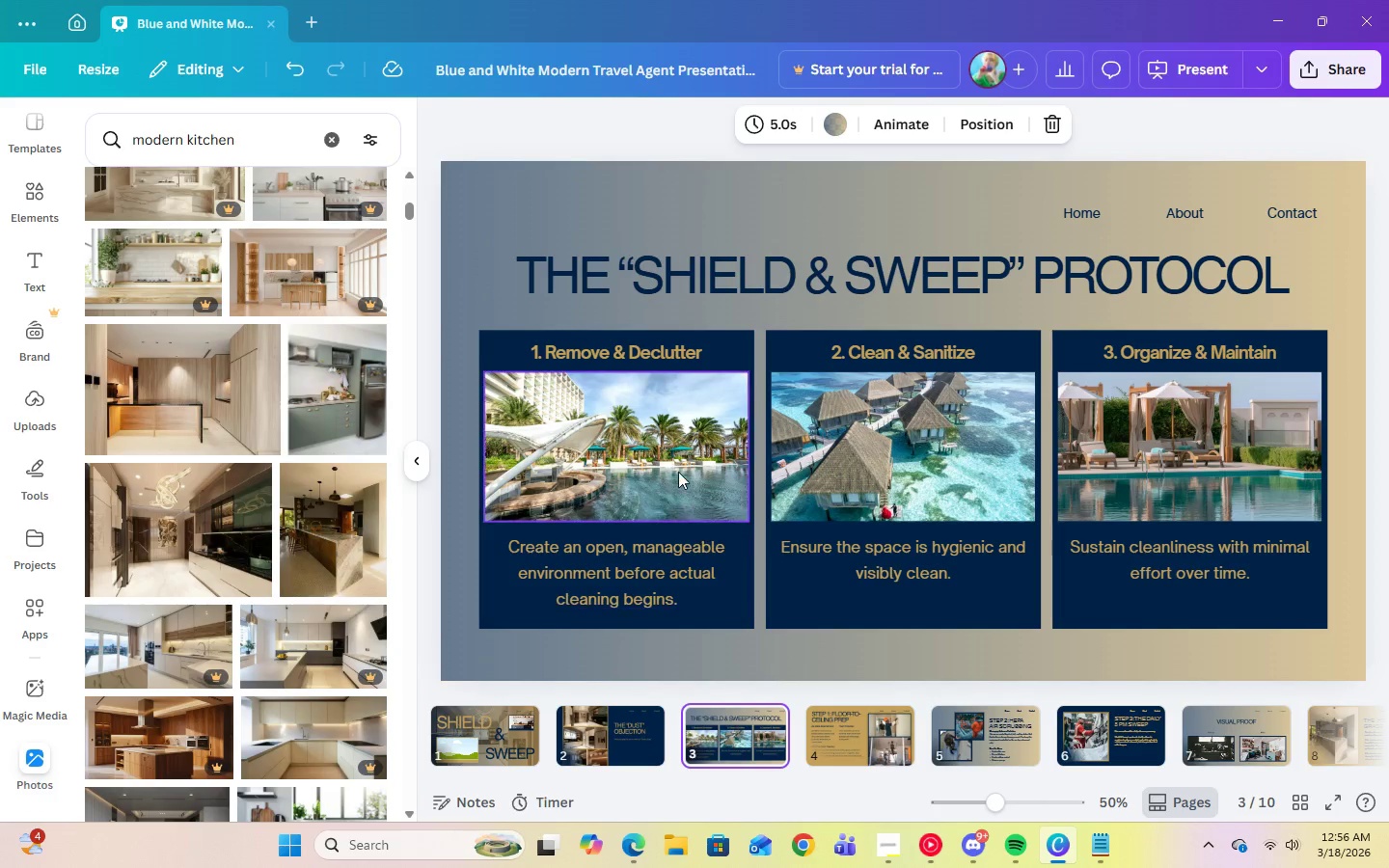 
left_click([672, 461])
 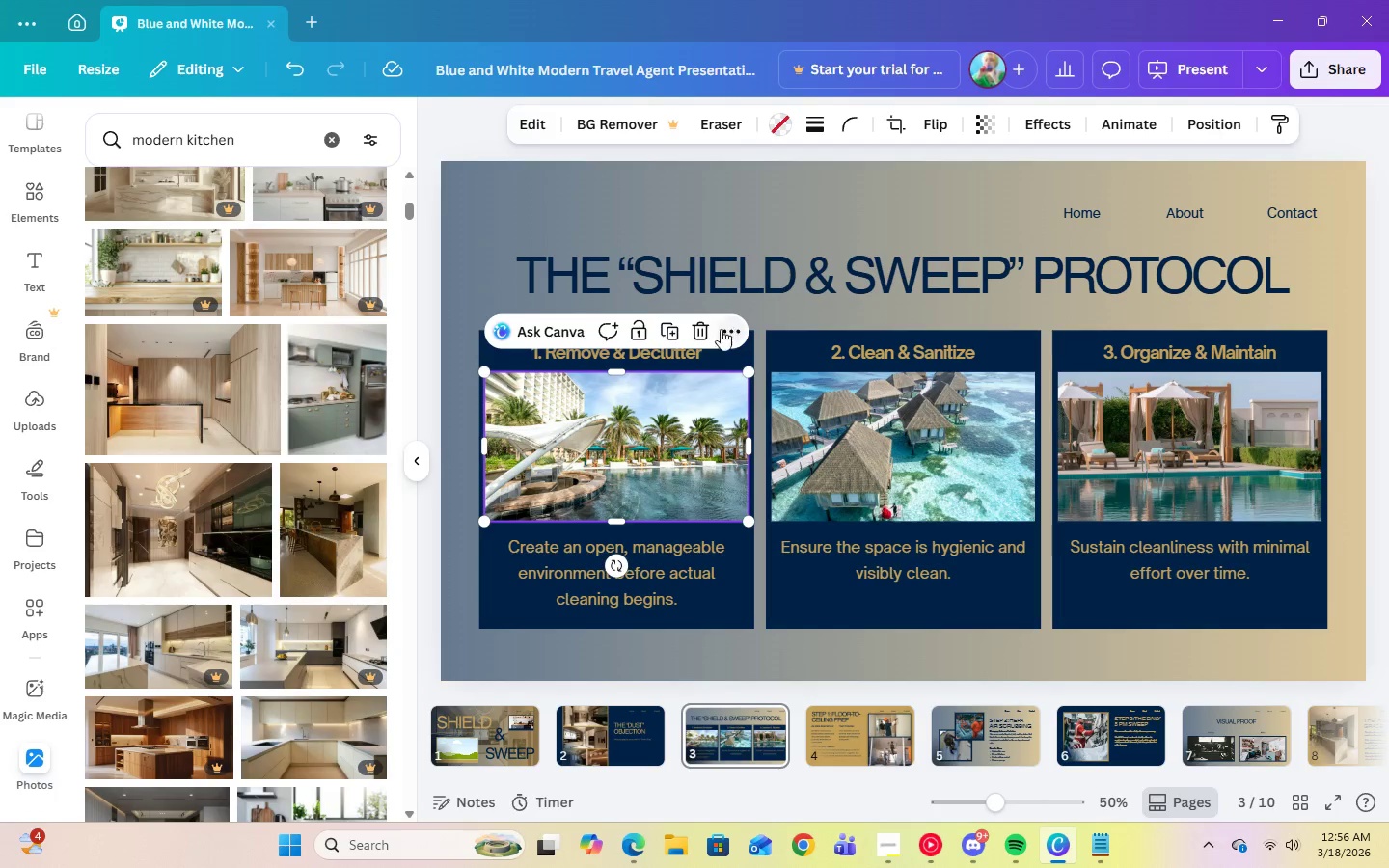 
left_click([706, 335])
 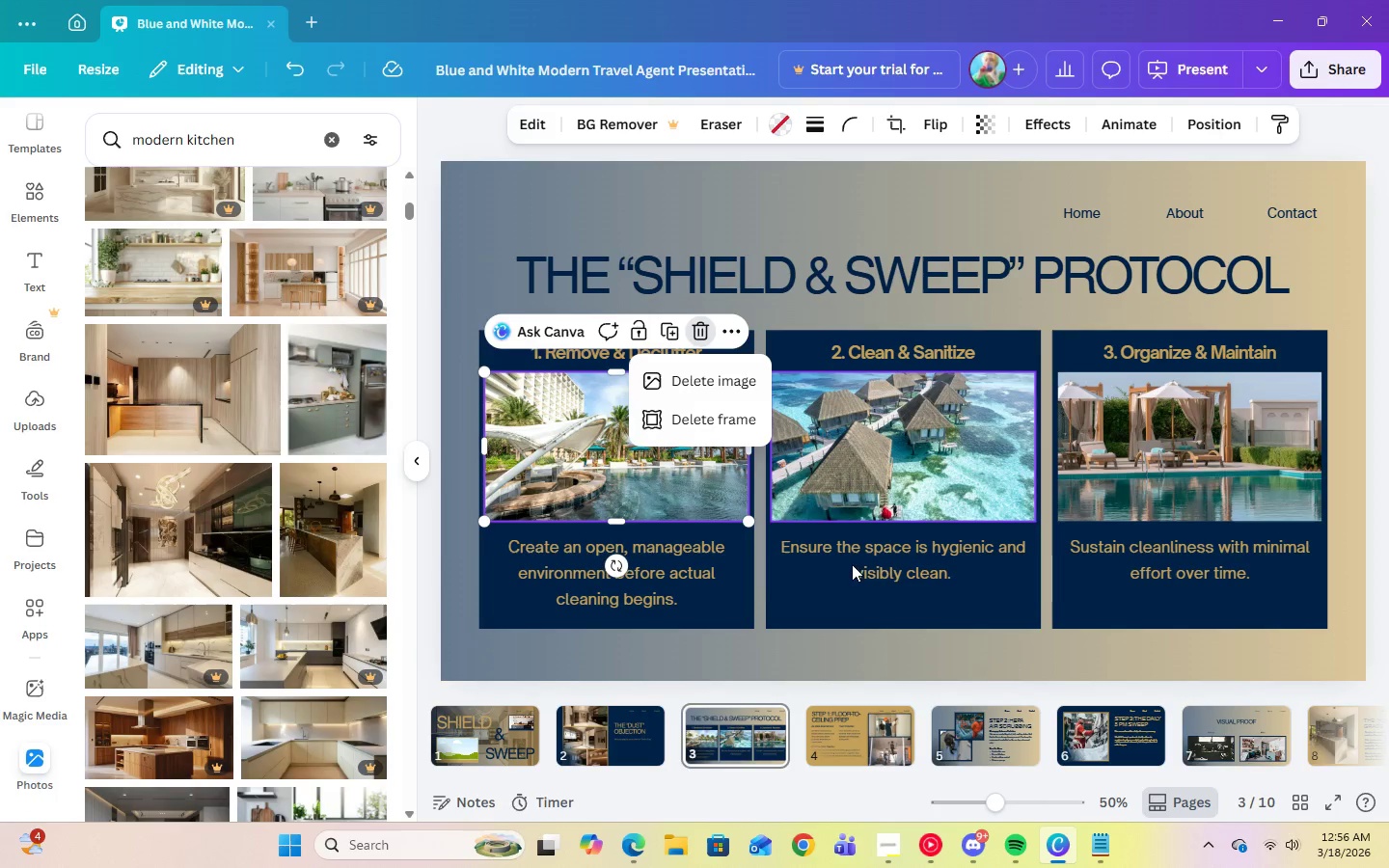 
left_click([889, 650])
 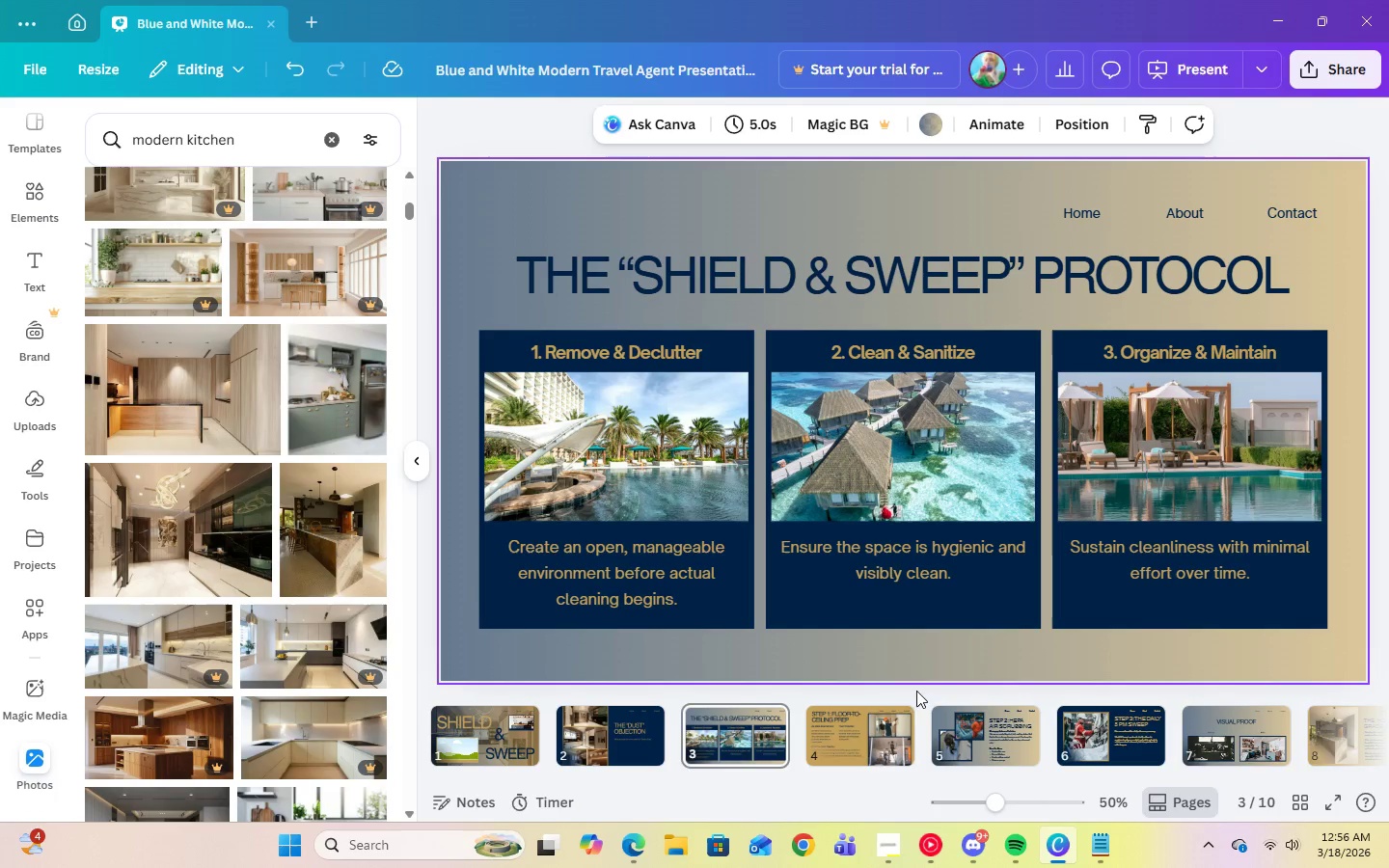 
left_click([899, 737])
 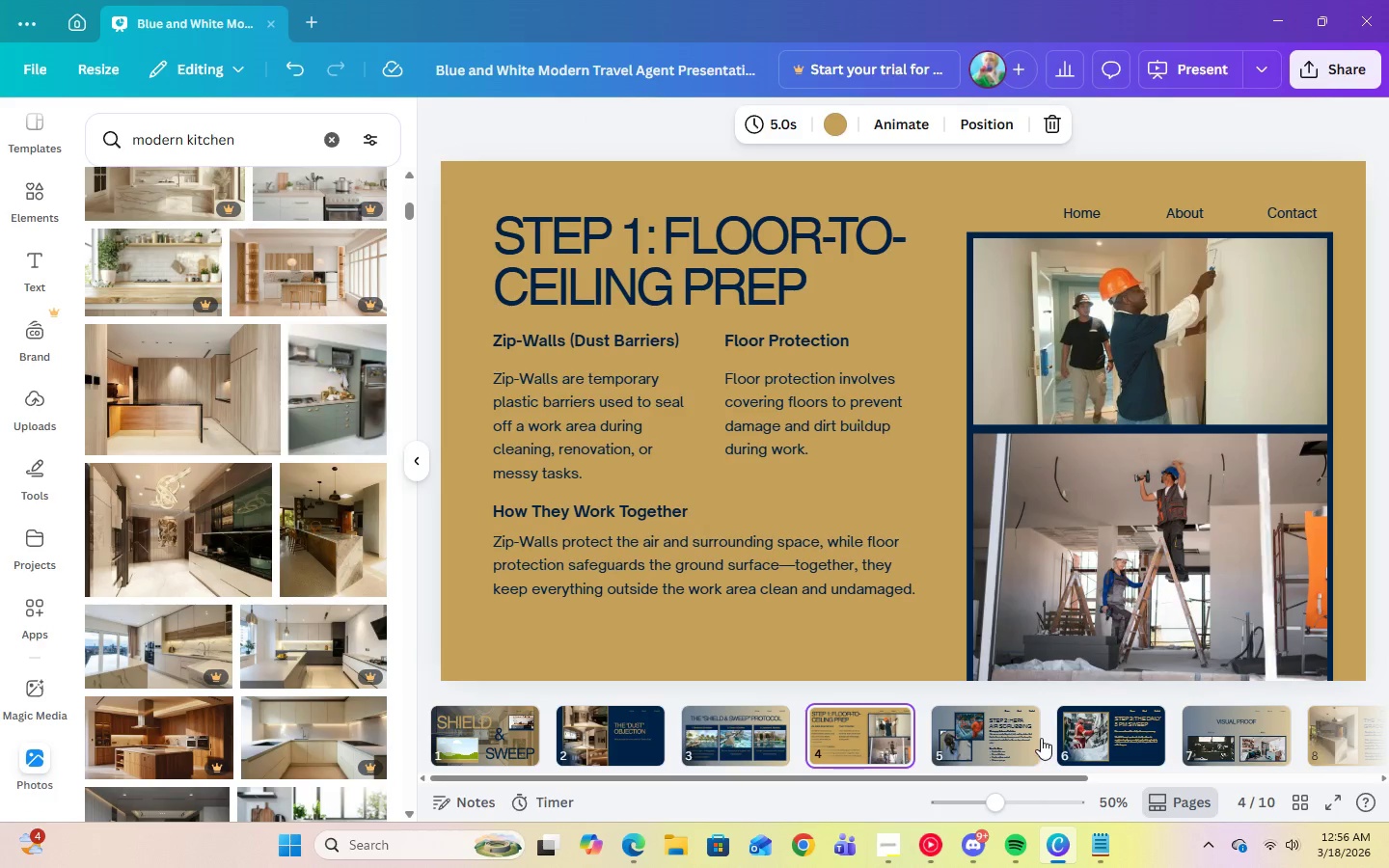 
left_click([1233, 742])
 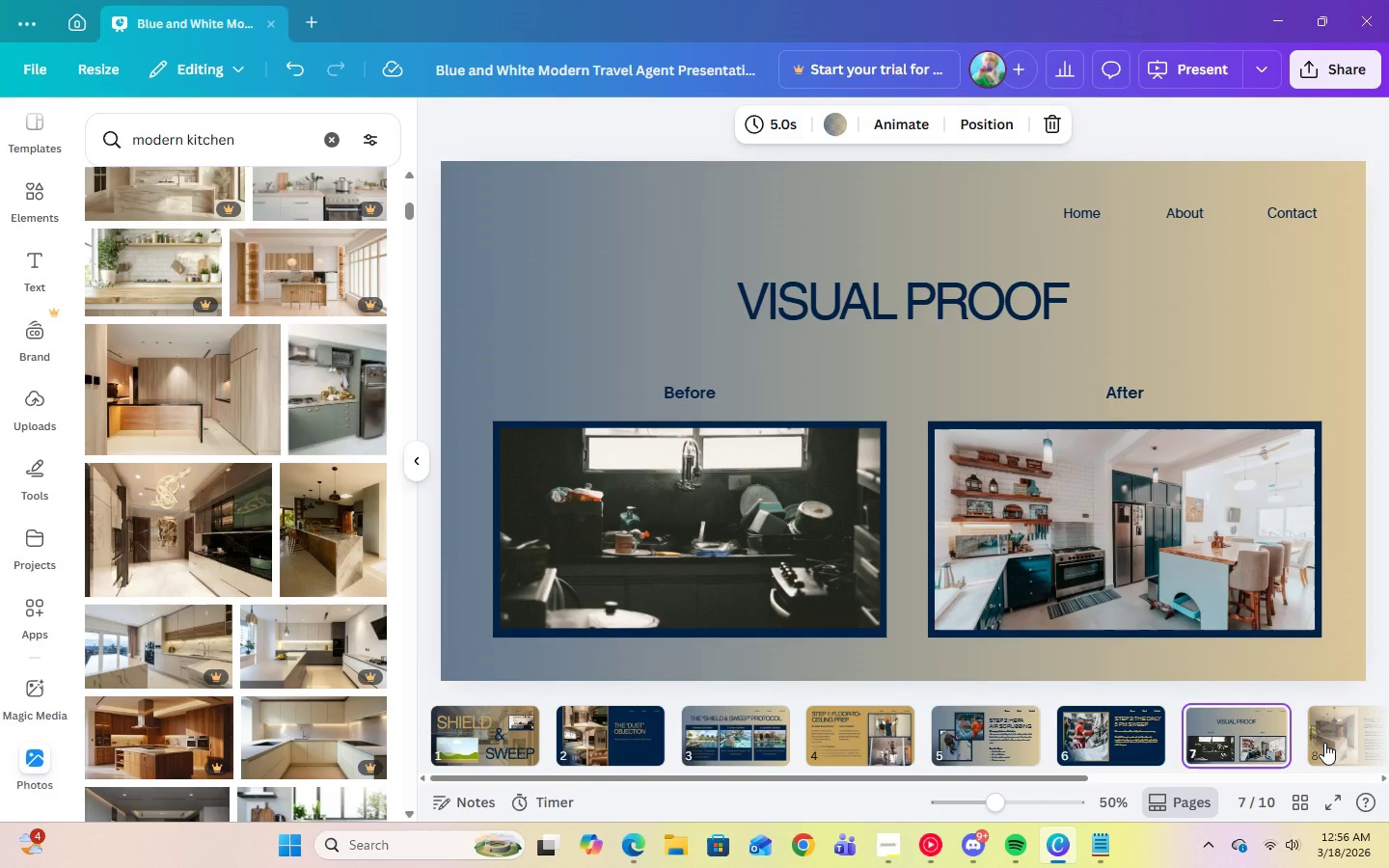 
left_click([1325, 743])
 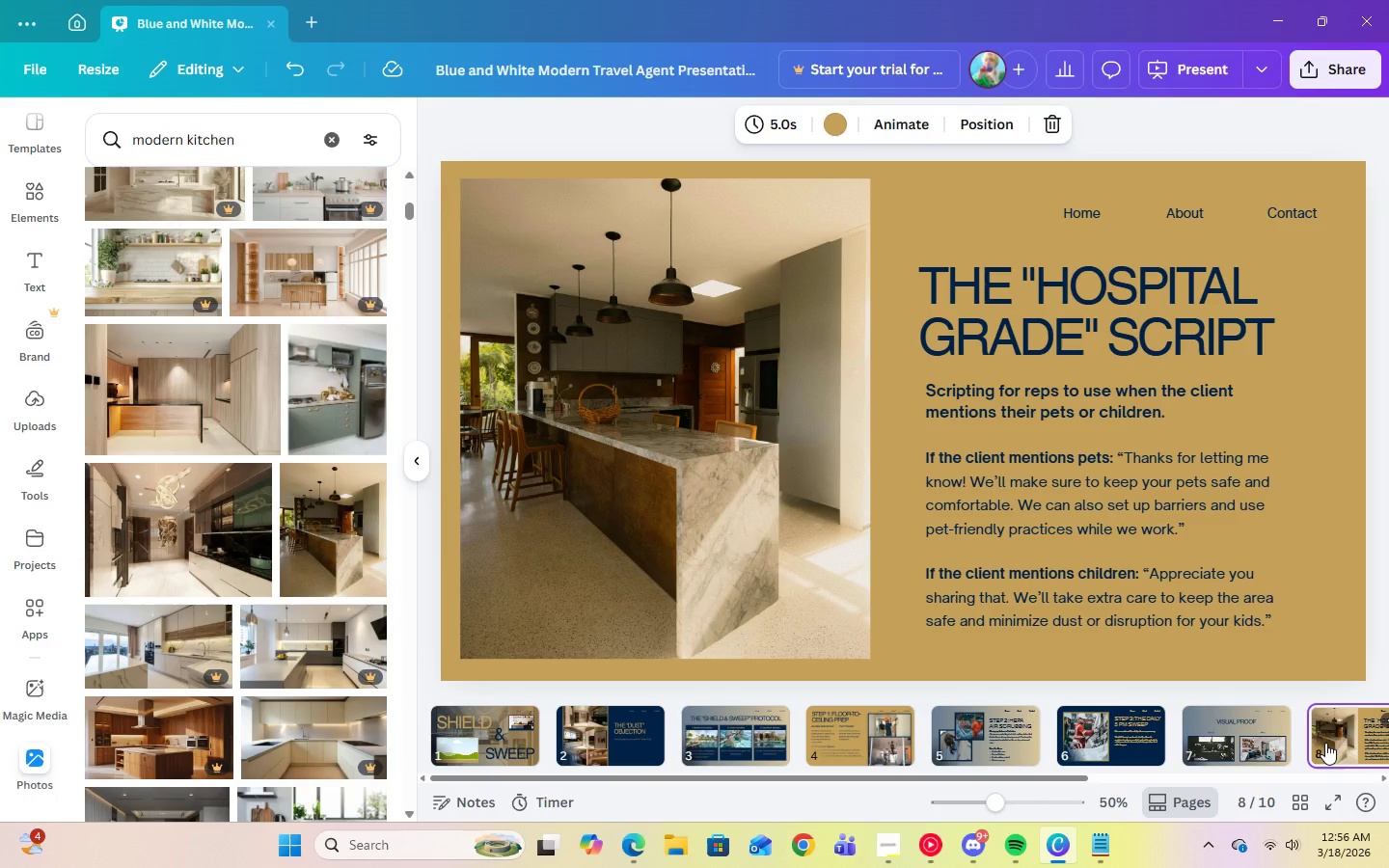 
key(ArrowRight)
 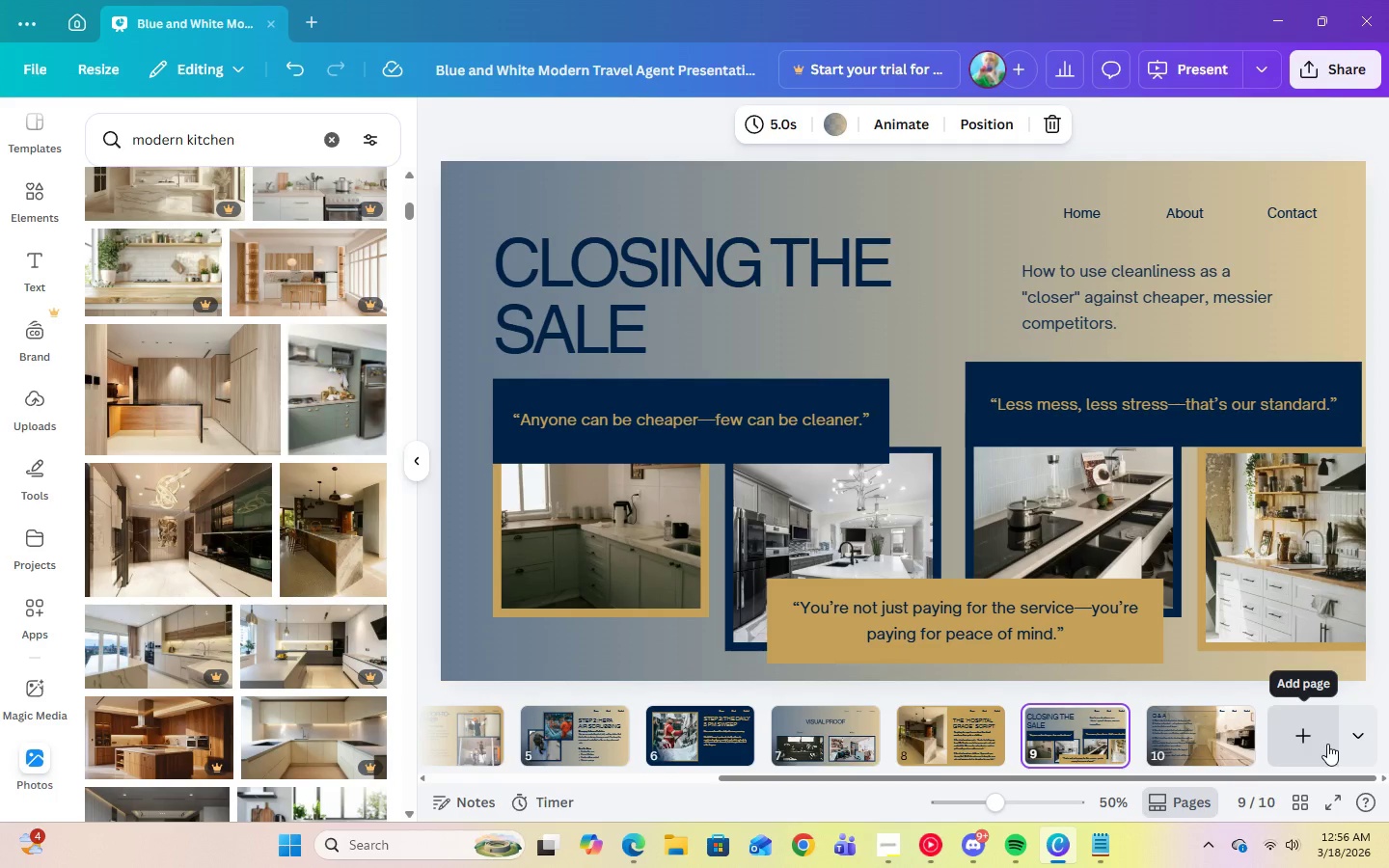 
key(ArrowRight)
 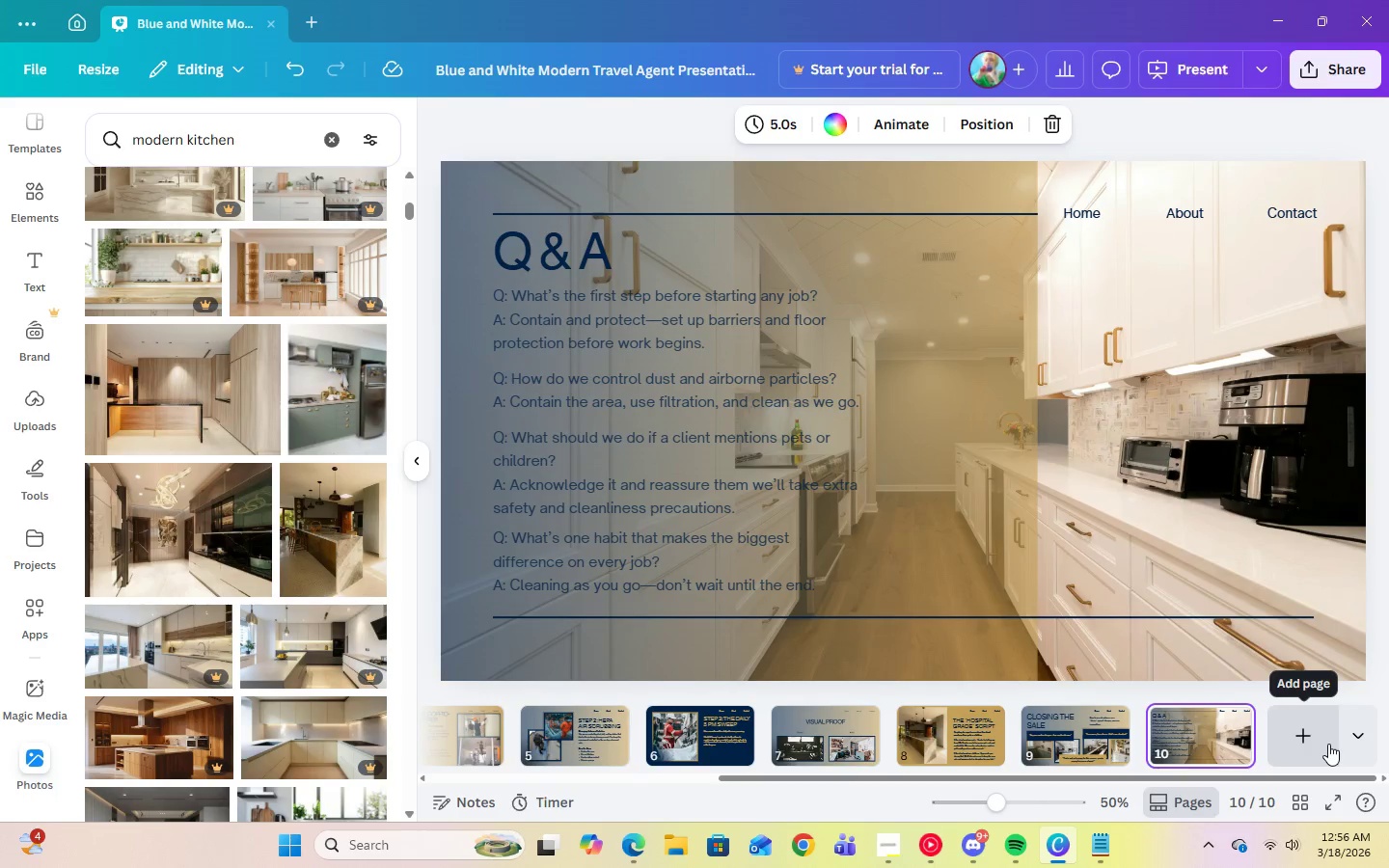 
key(ArrowLeft)
 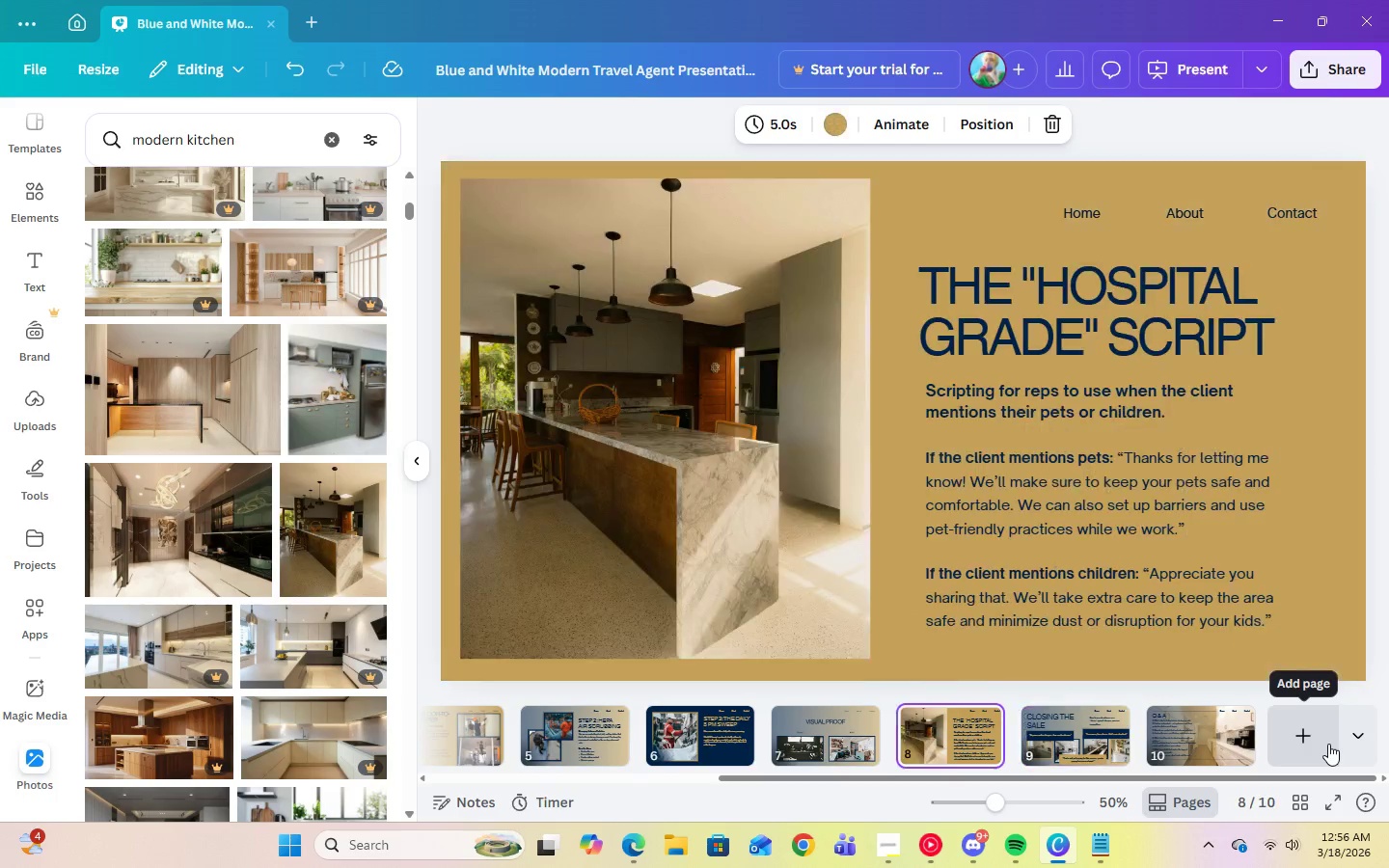 
key(ArrowLeft)
 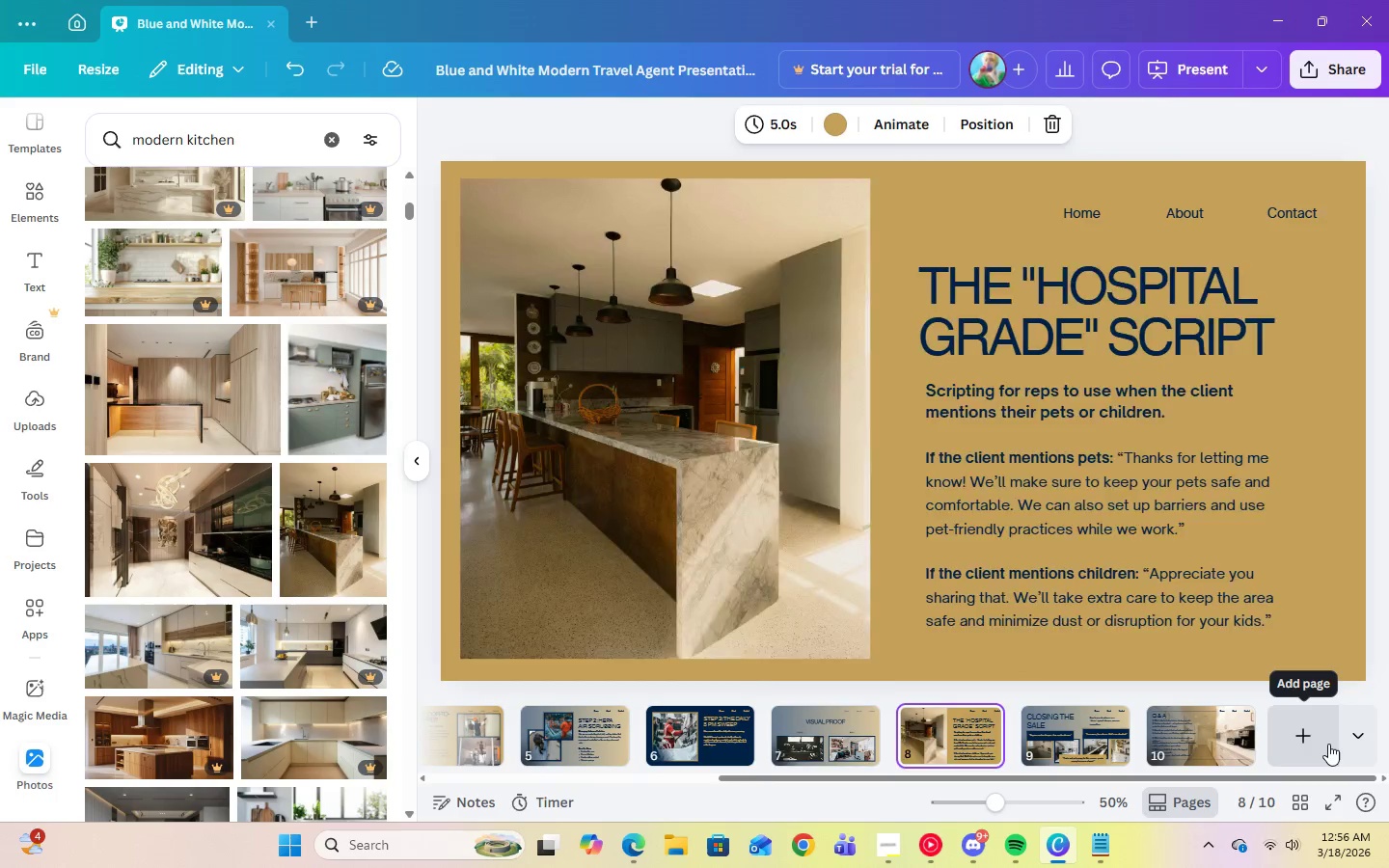 
key(ArrowLeft)
 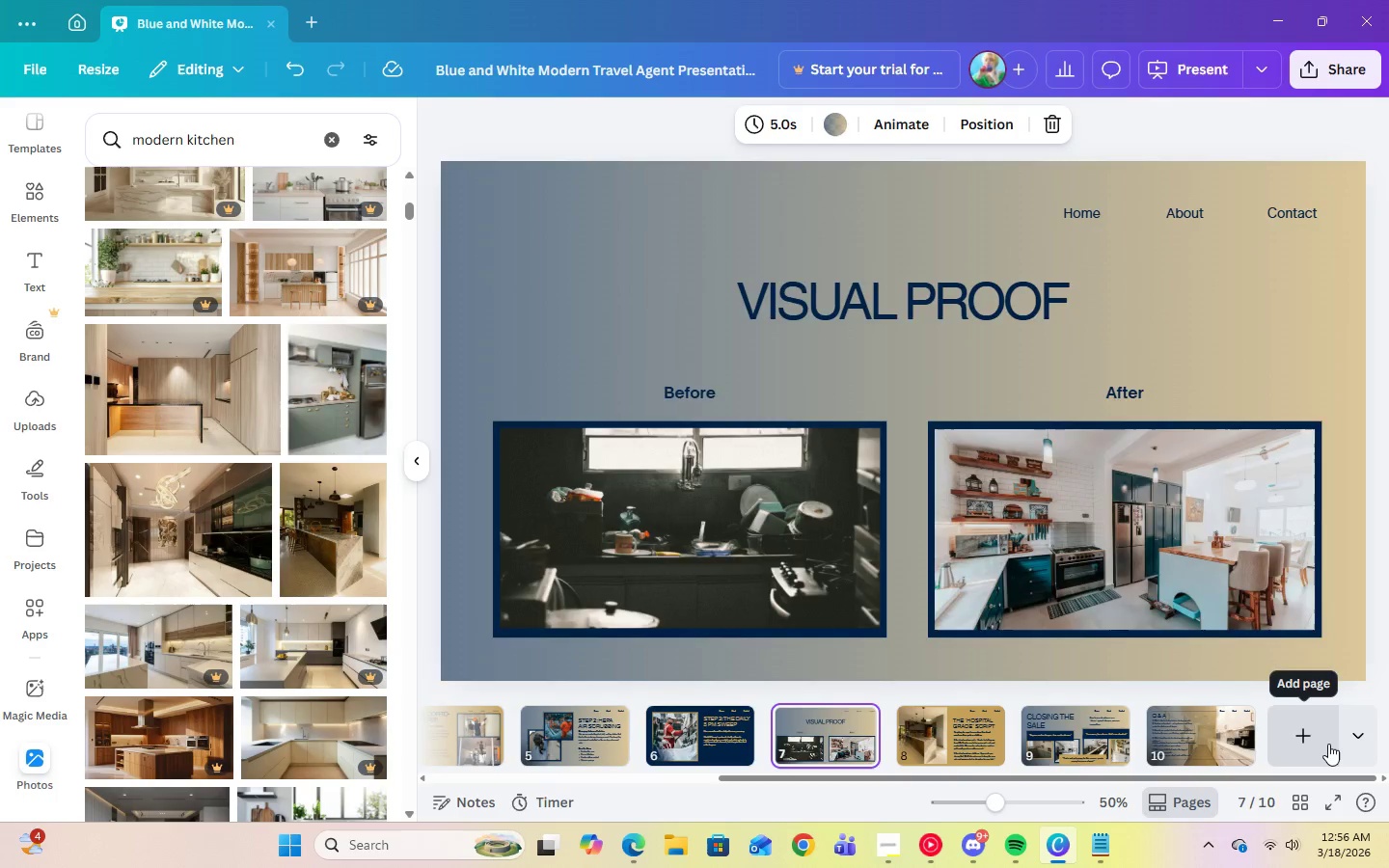 
key(ArrowLeft)
 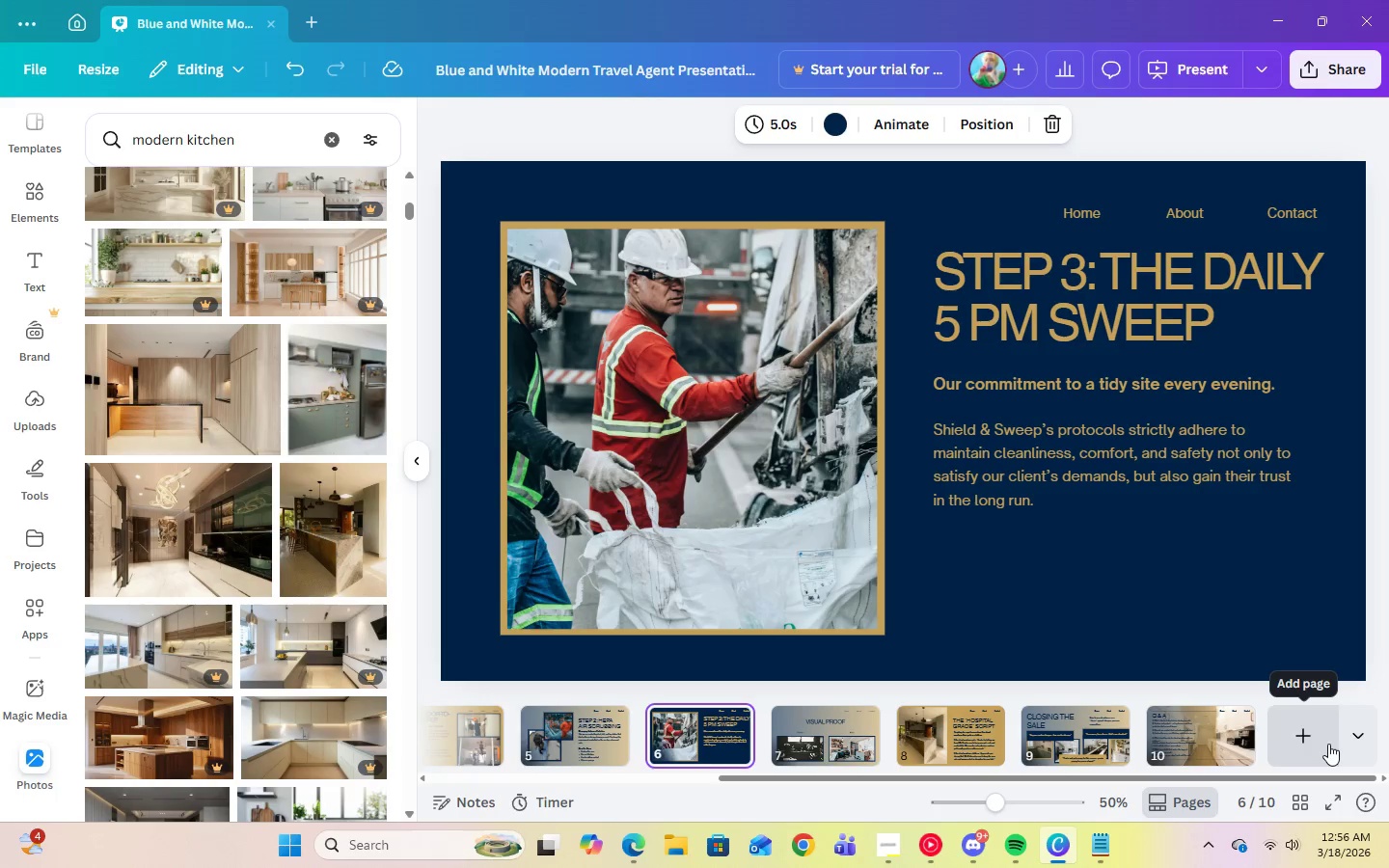 
key(ArrowLeft)
 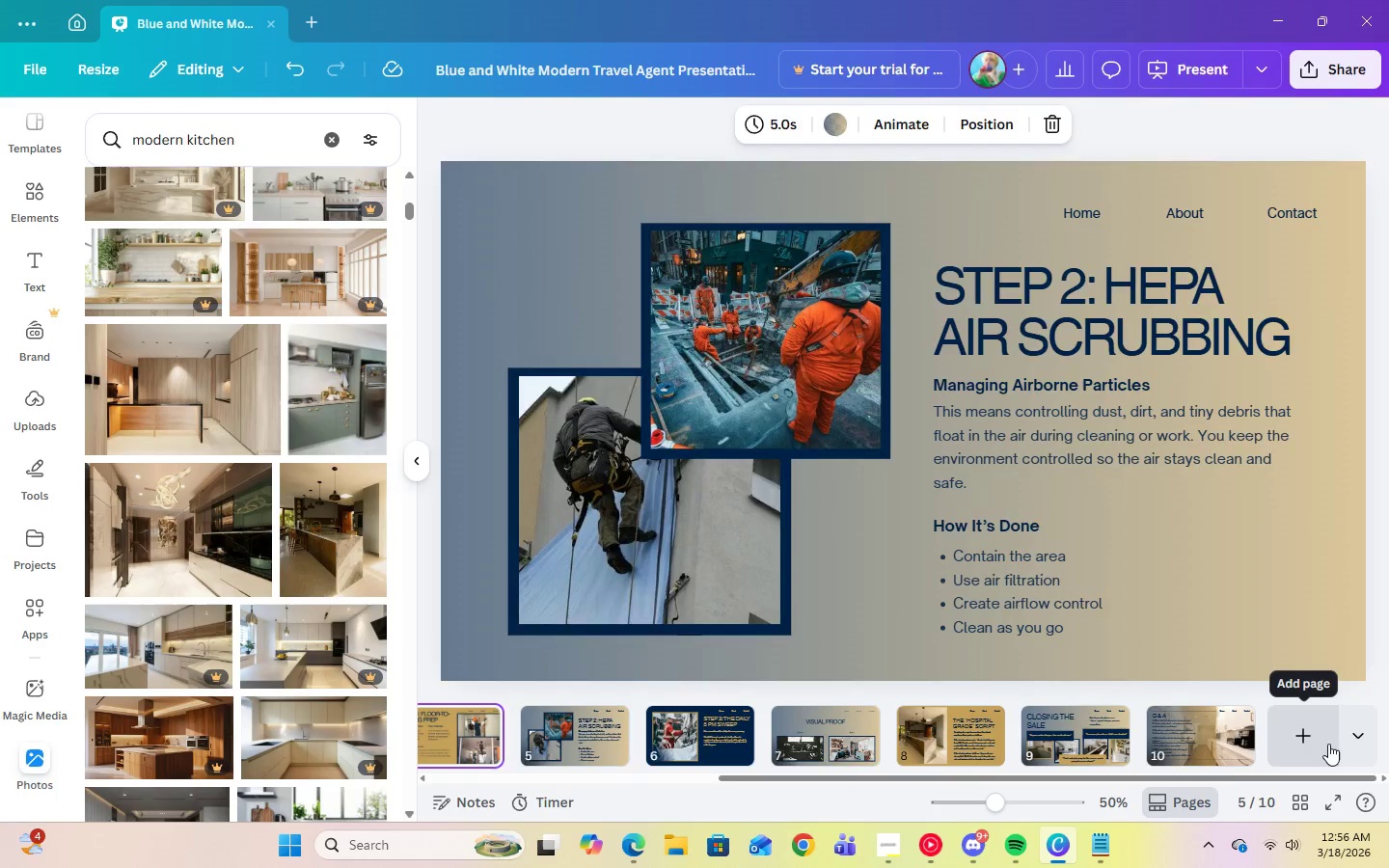 
key(ArrowLeft)
 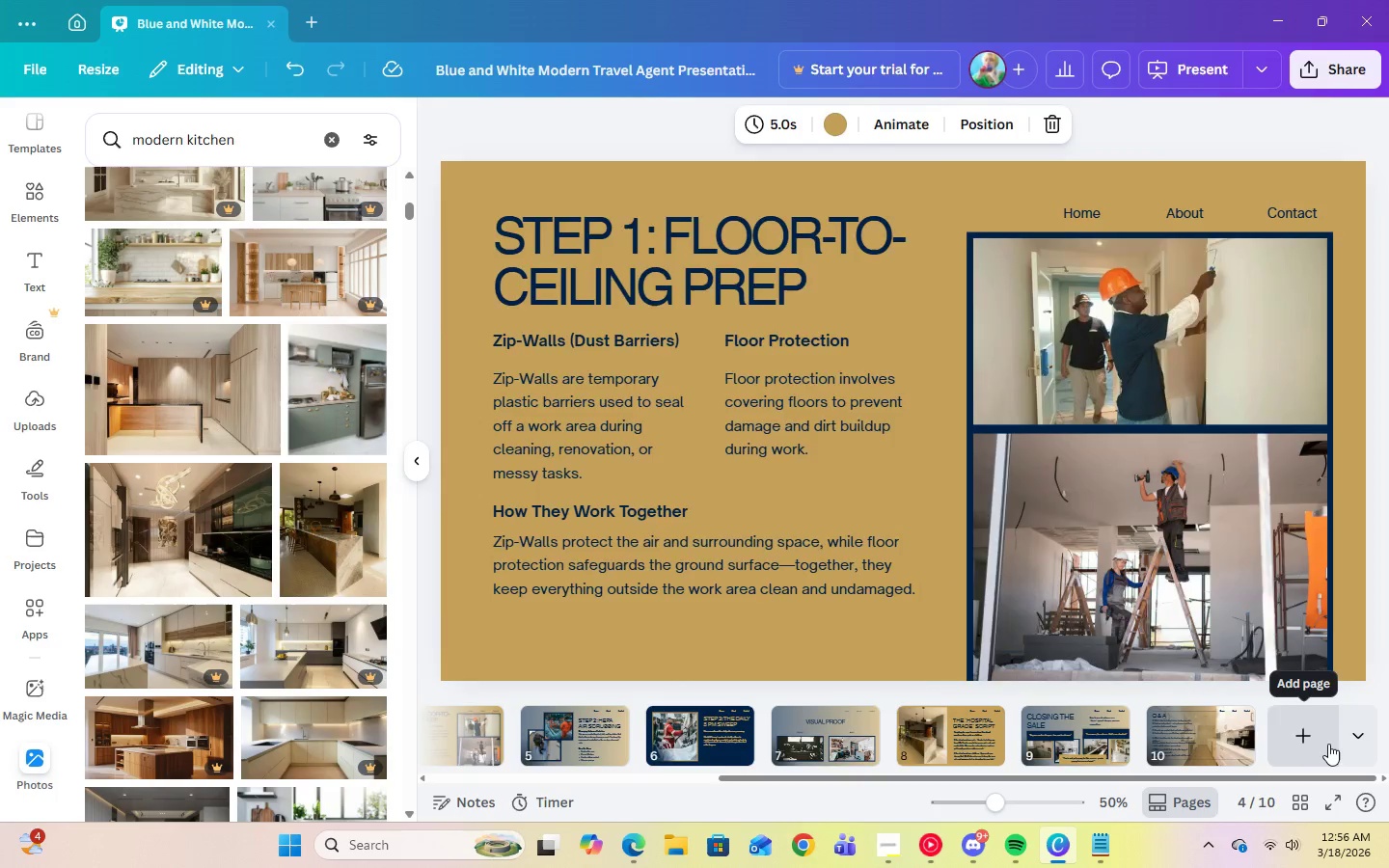 
key(ArrowLeft)
 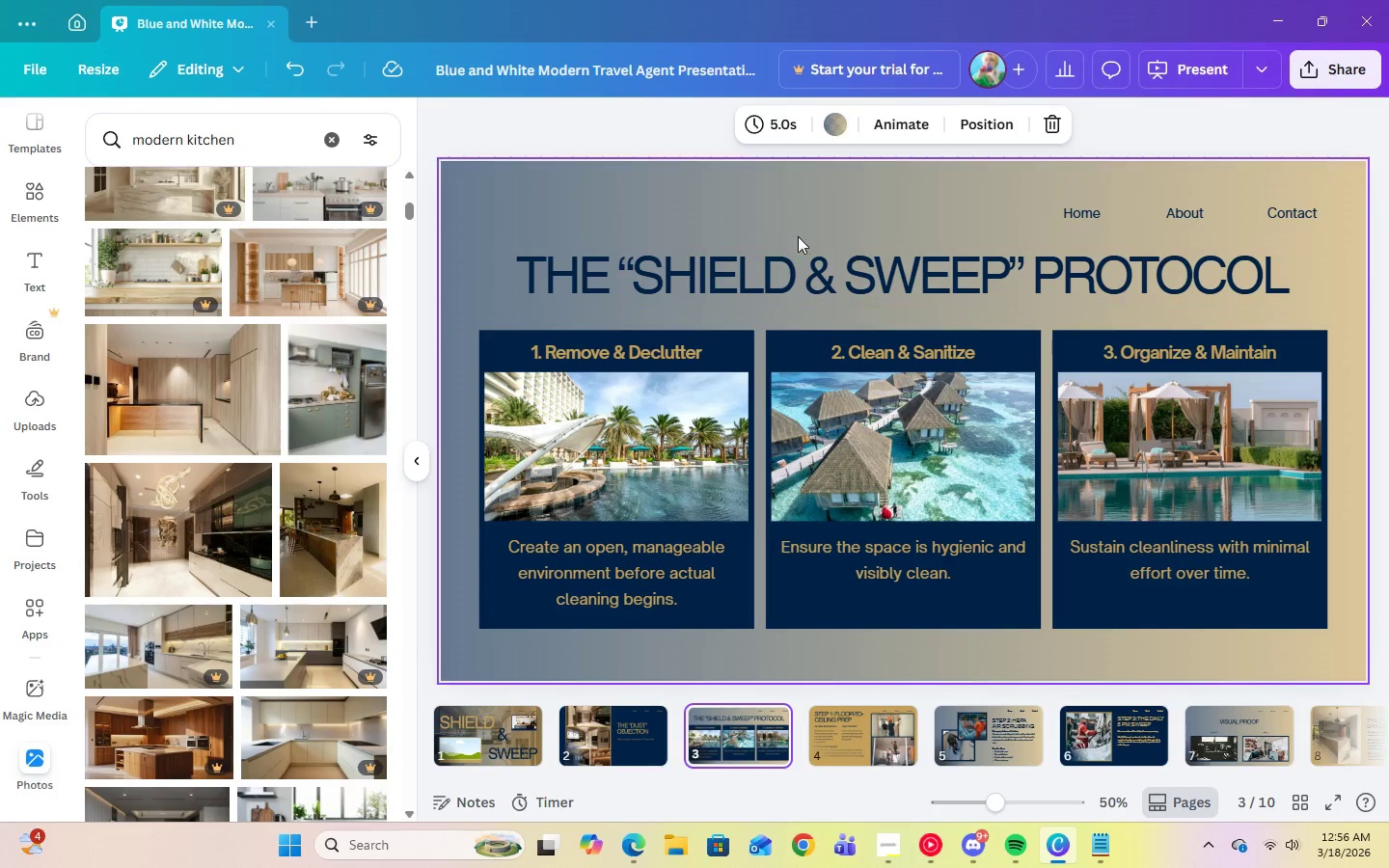 
left_click([649, 446])
 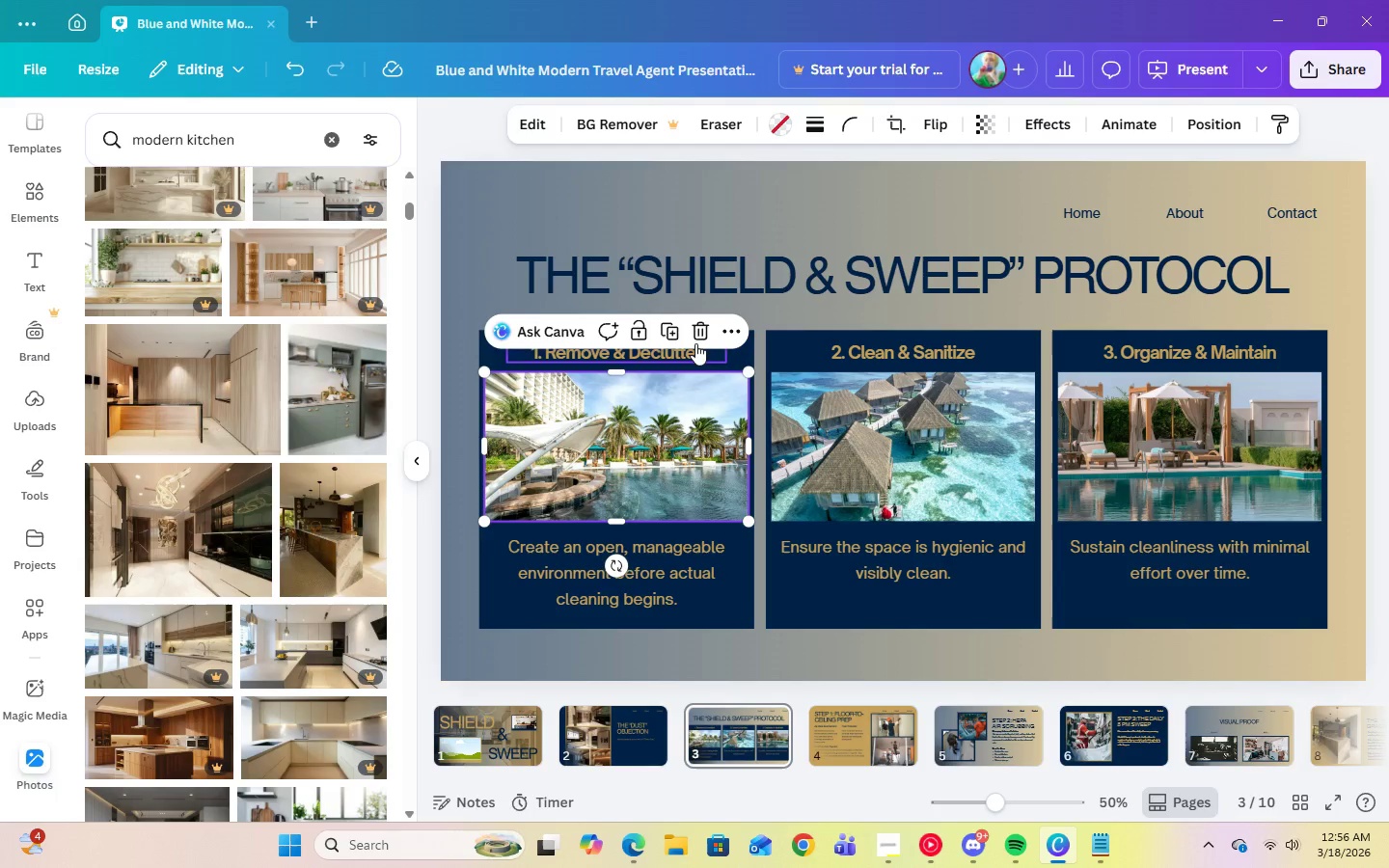 
left_click([697, 337])
 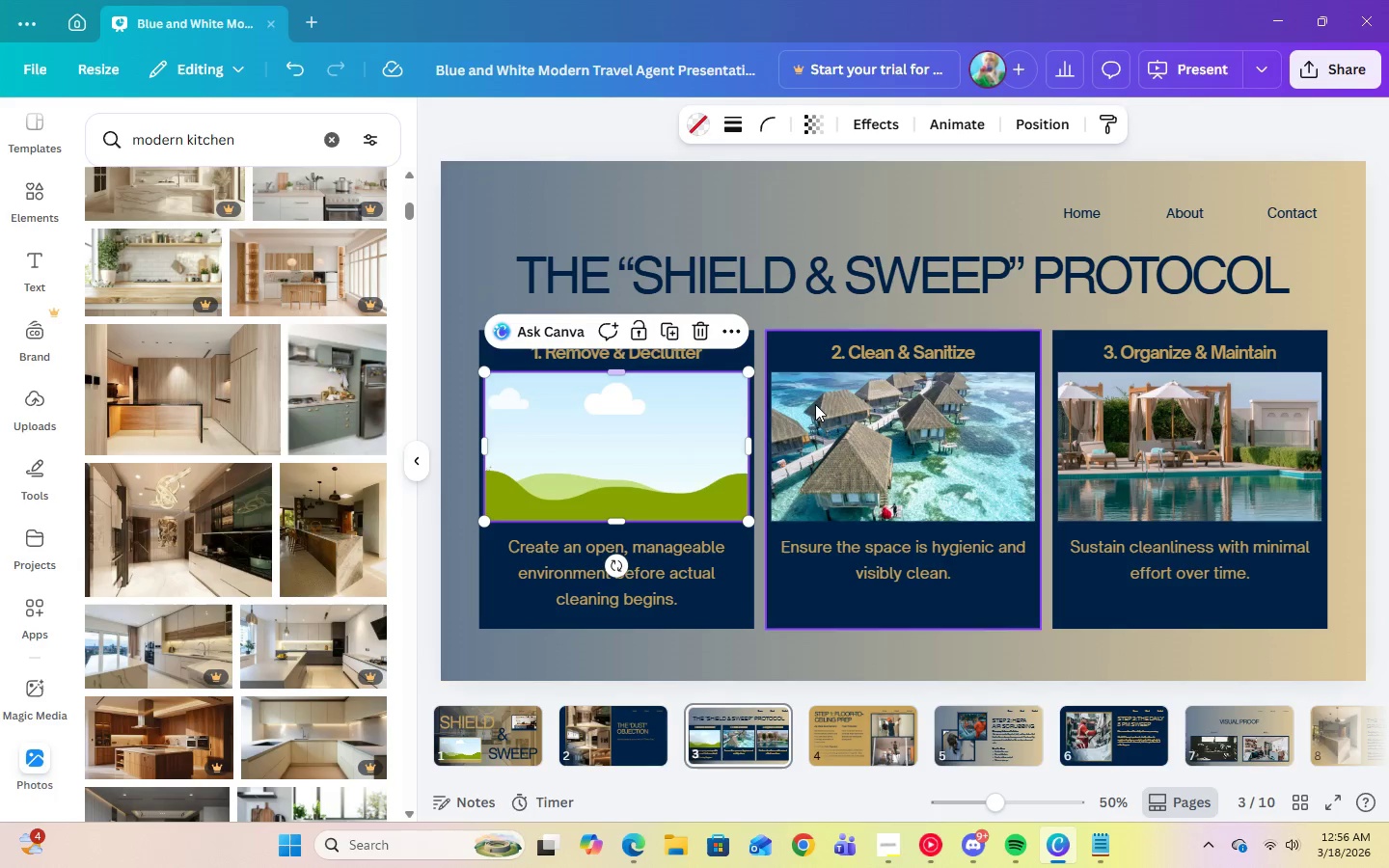 
double_click([877, 435])
 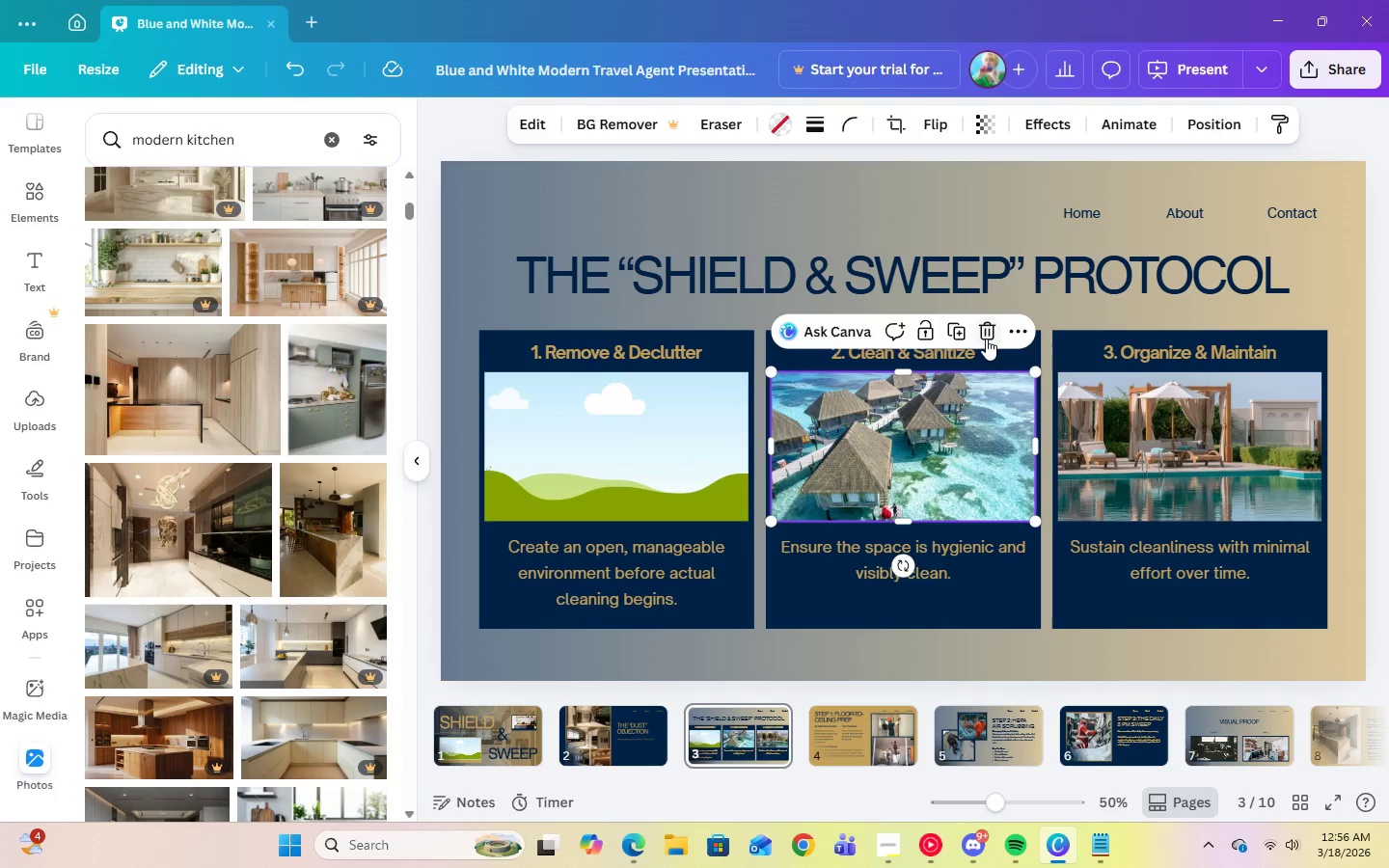 
left_click([988, 338])
 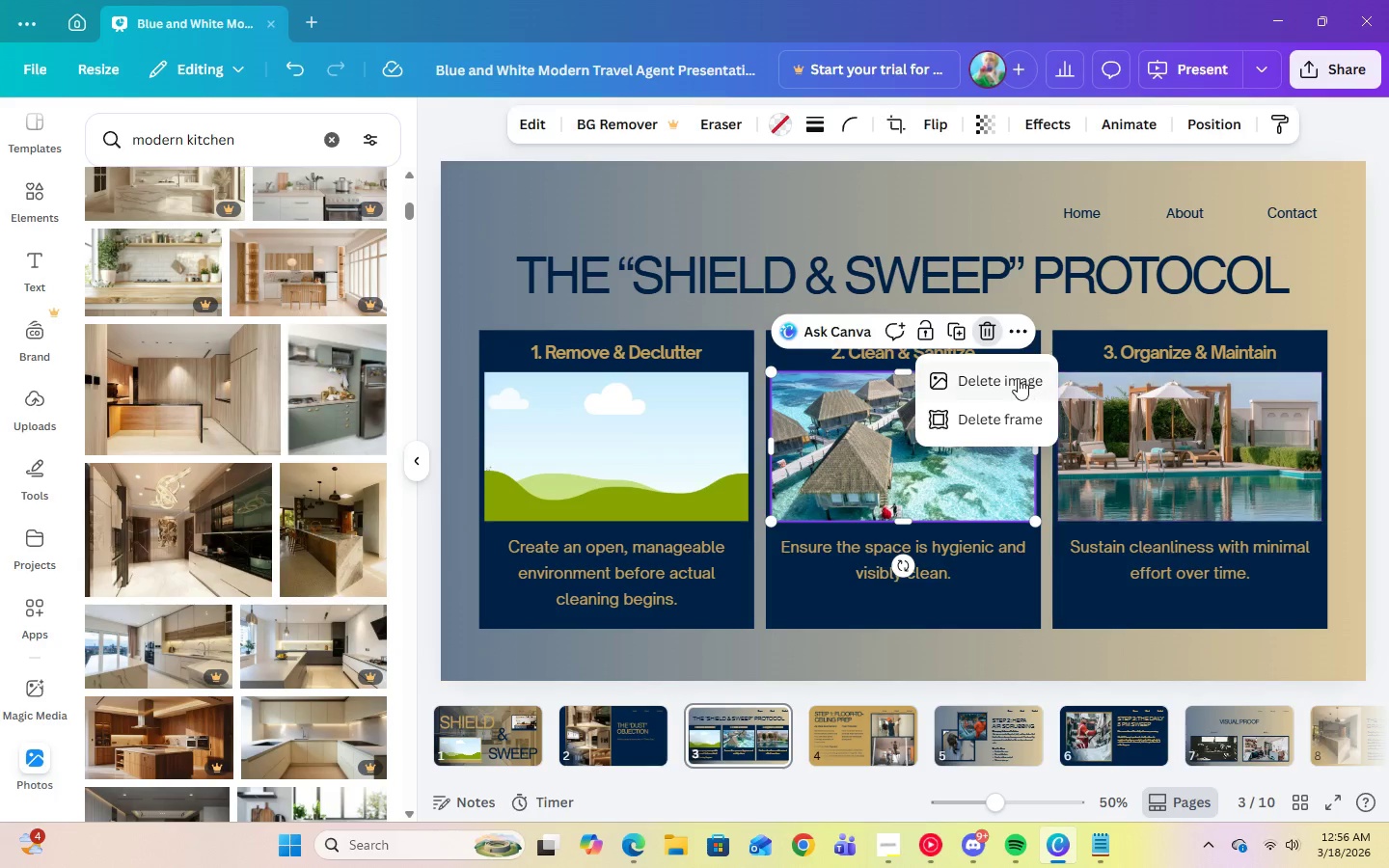 
left_click([1009, 378])
 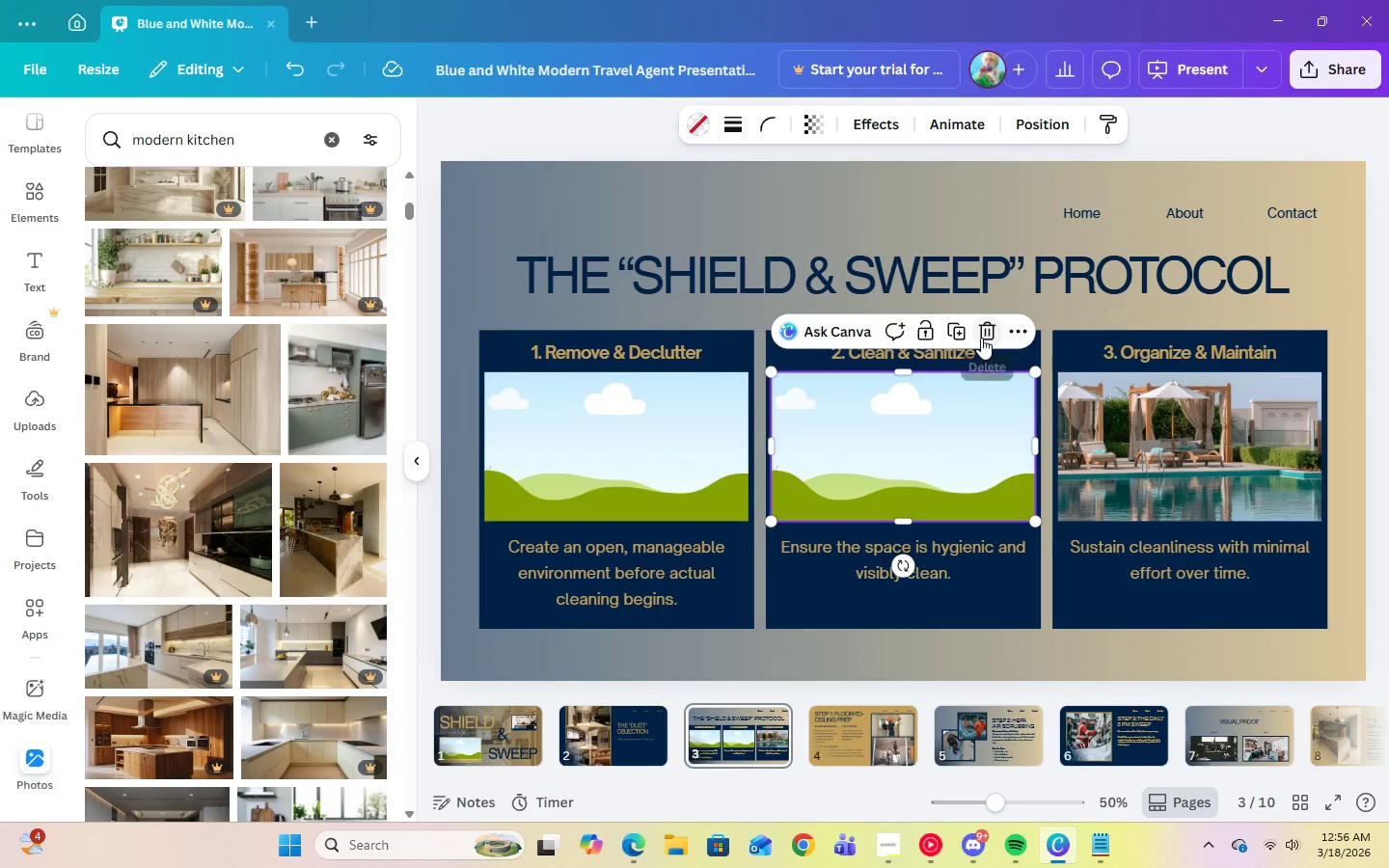 
double_click([673, 427])
 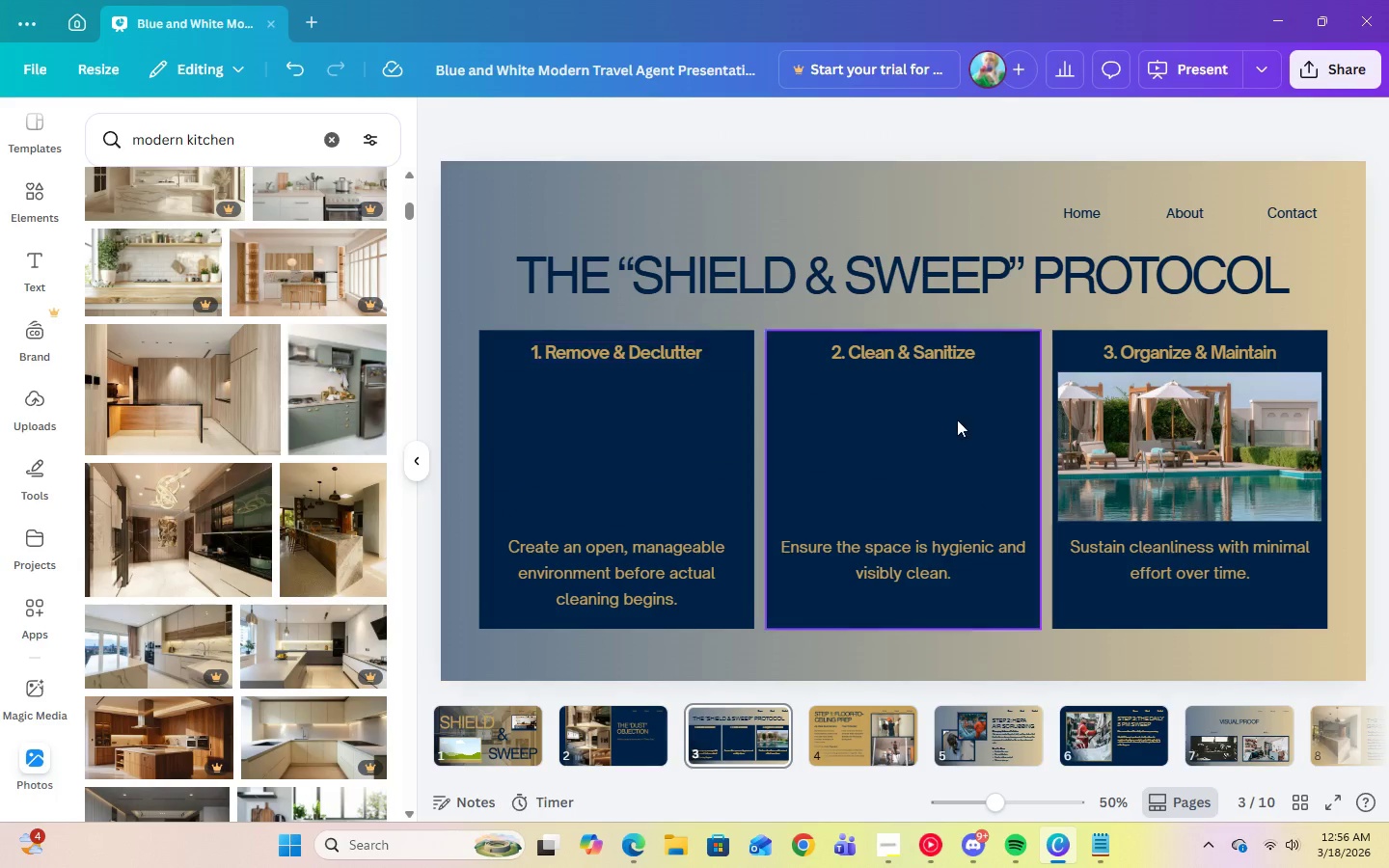 
double_click([1151, 468])
 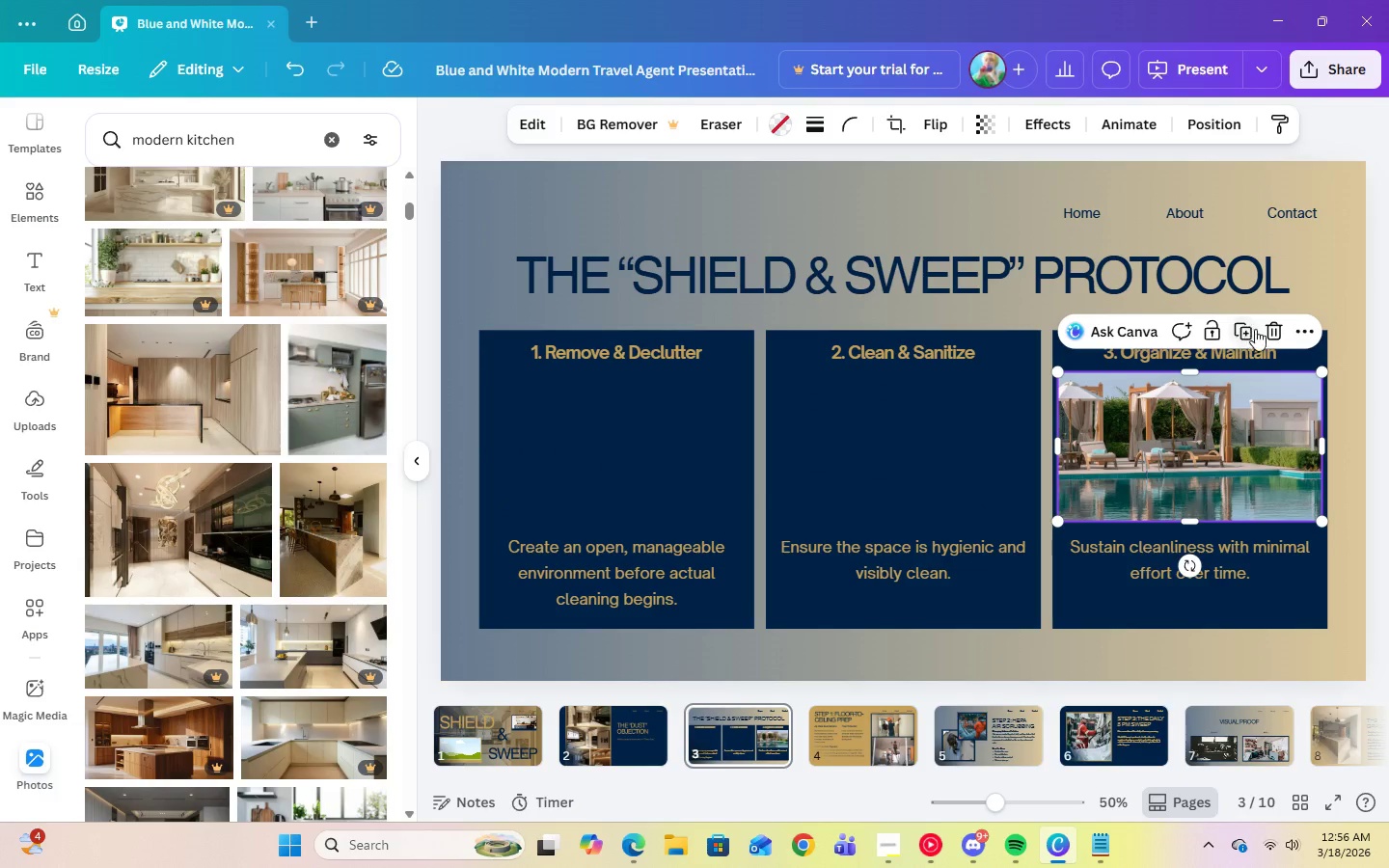 
left_click([1269, 332])
 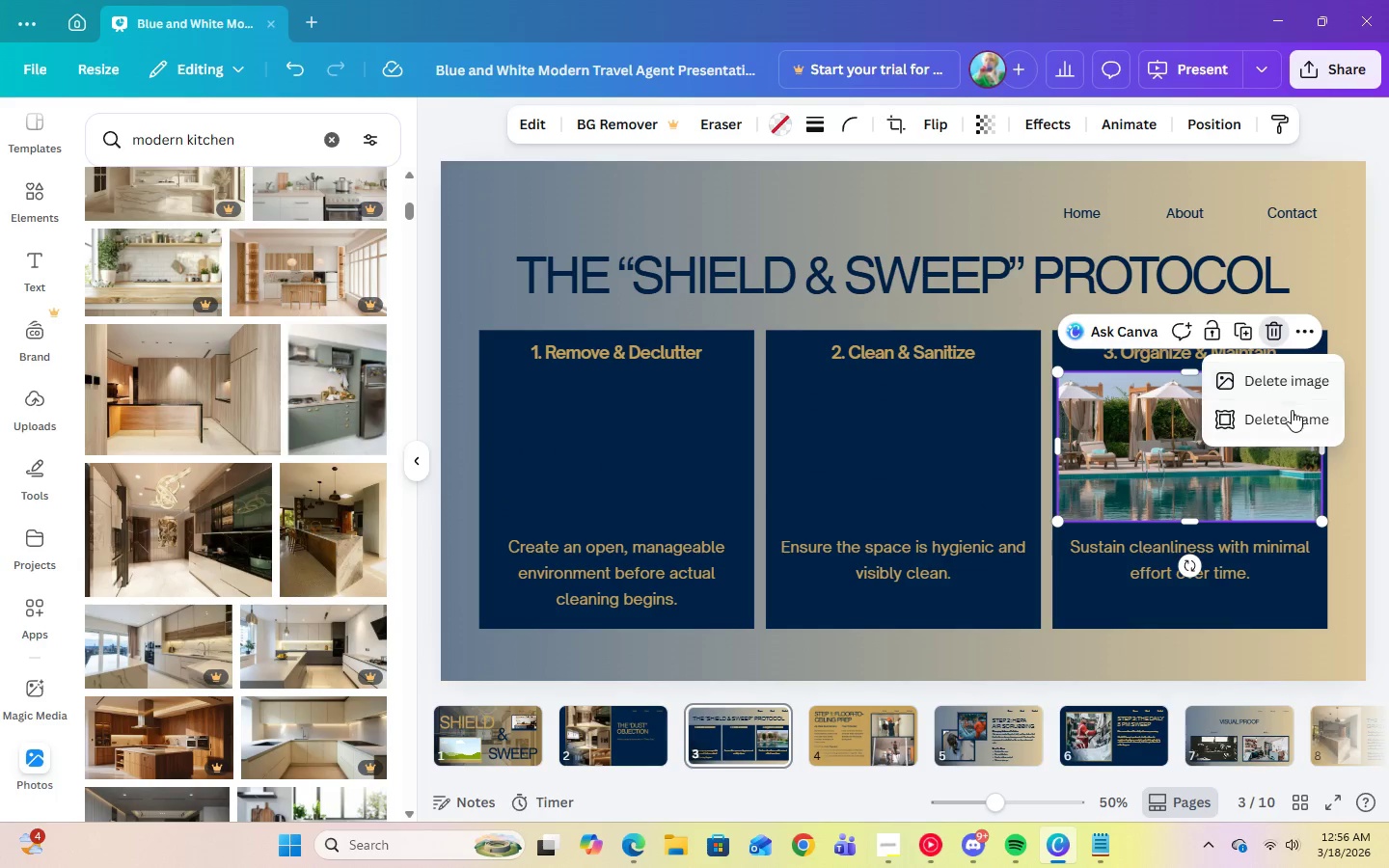 
left_click([1293, 412])
 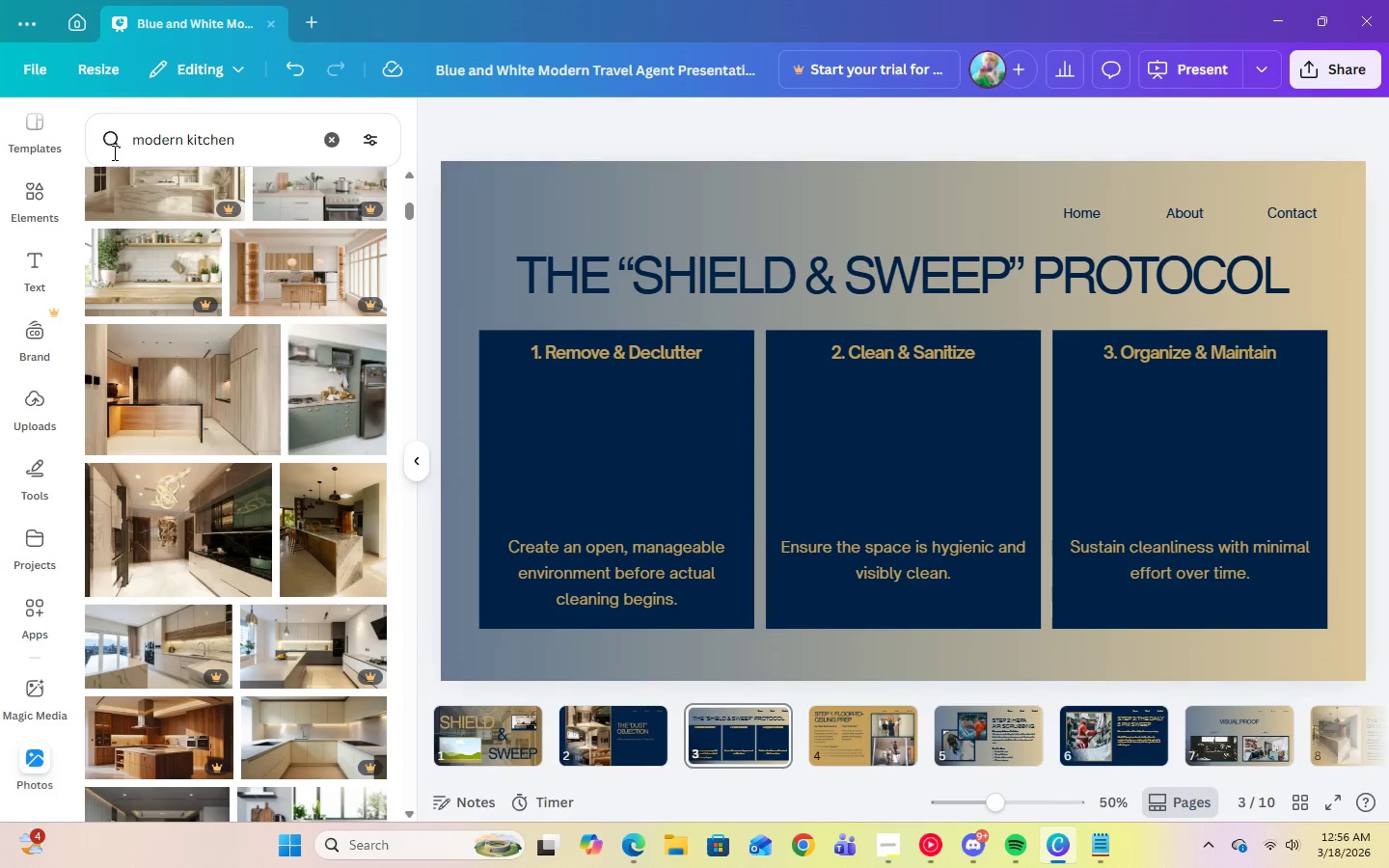 
left_click([46, 205])
 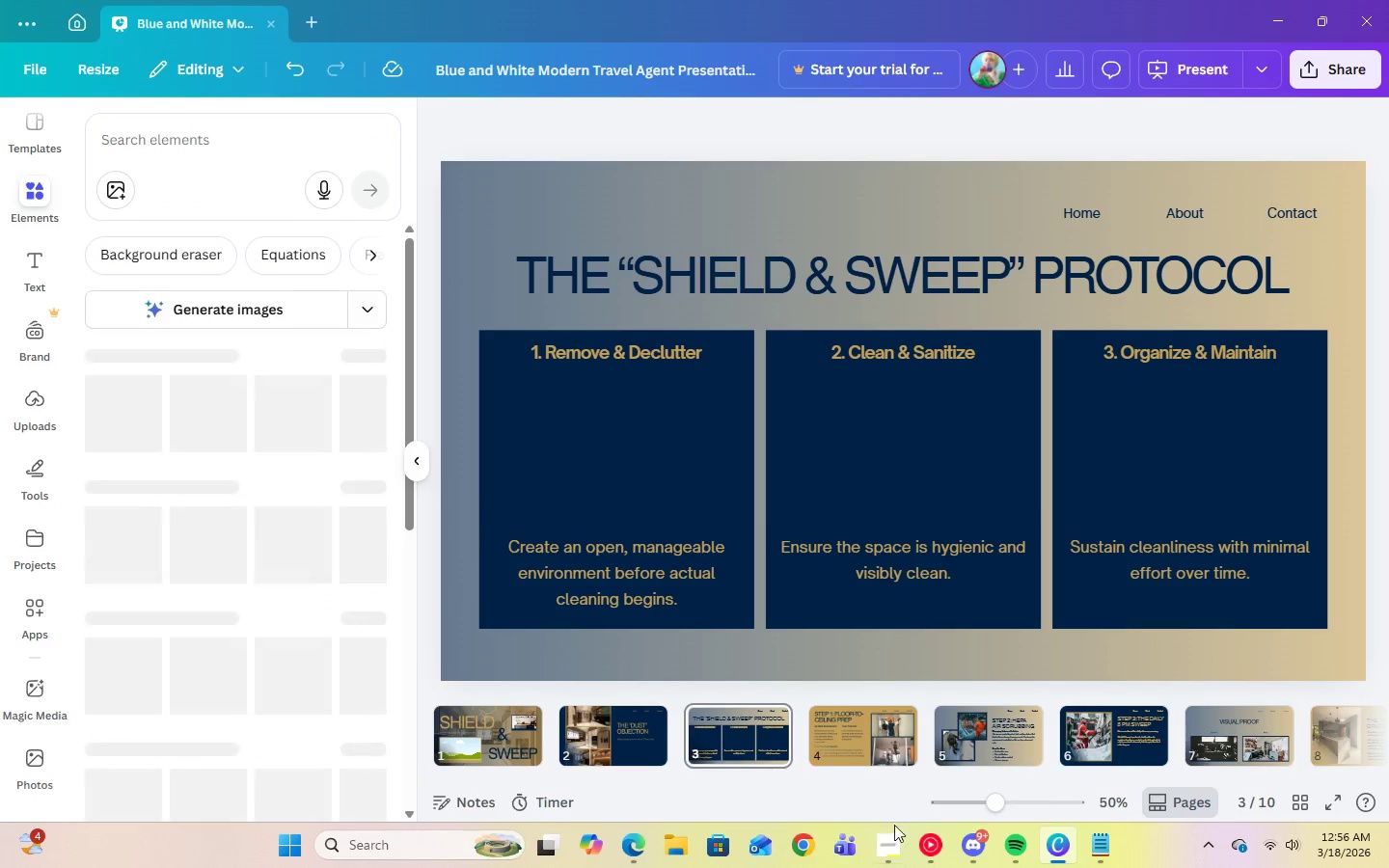 
left_click([895, 835])